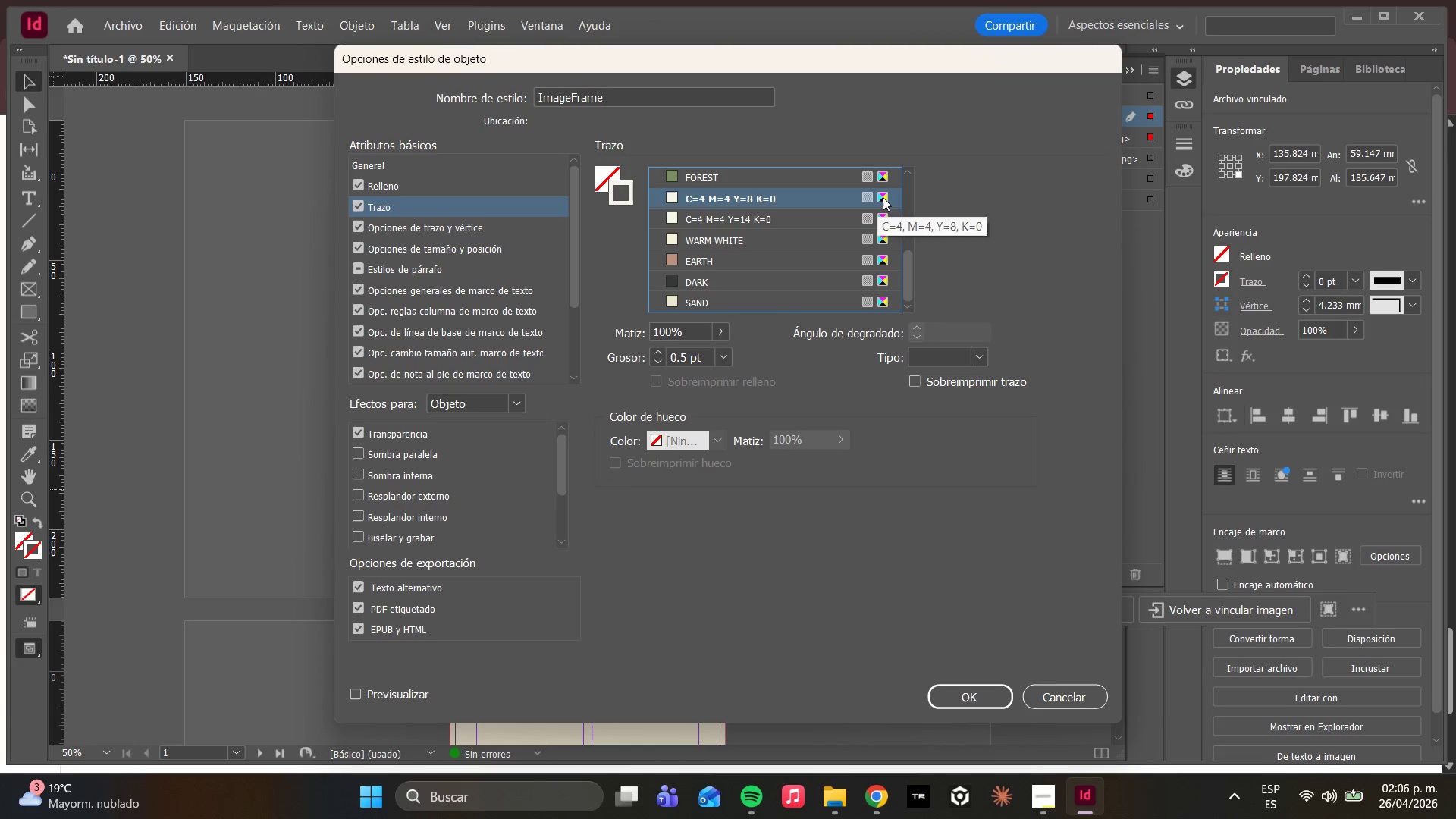 
double_click([883, 197])
 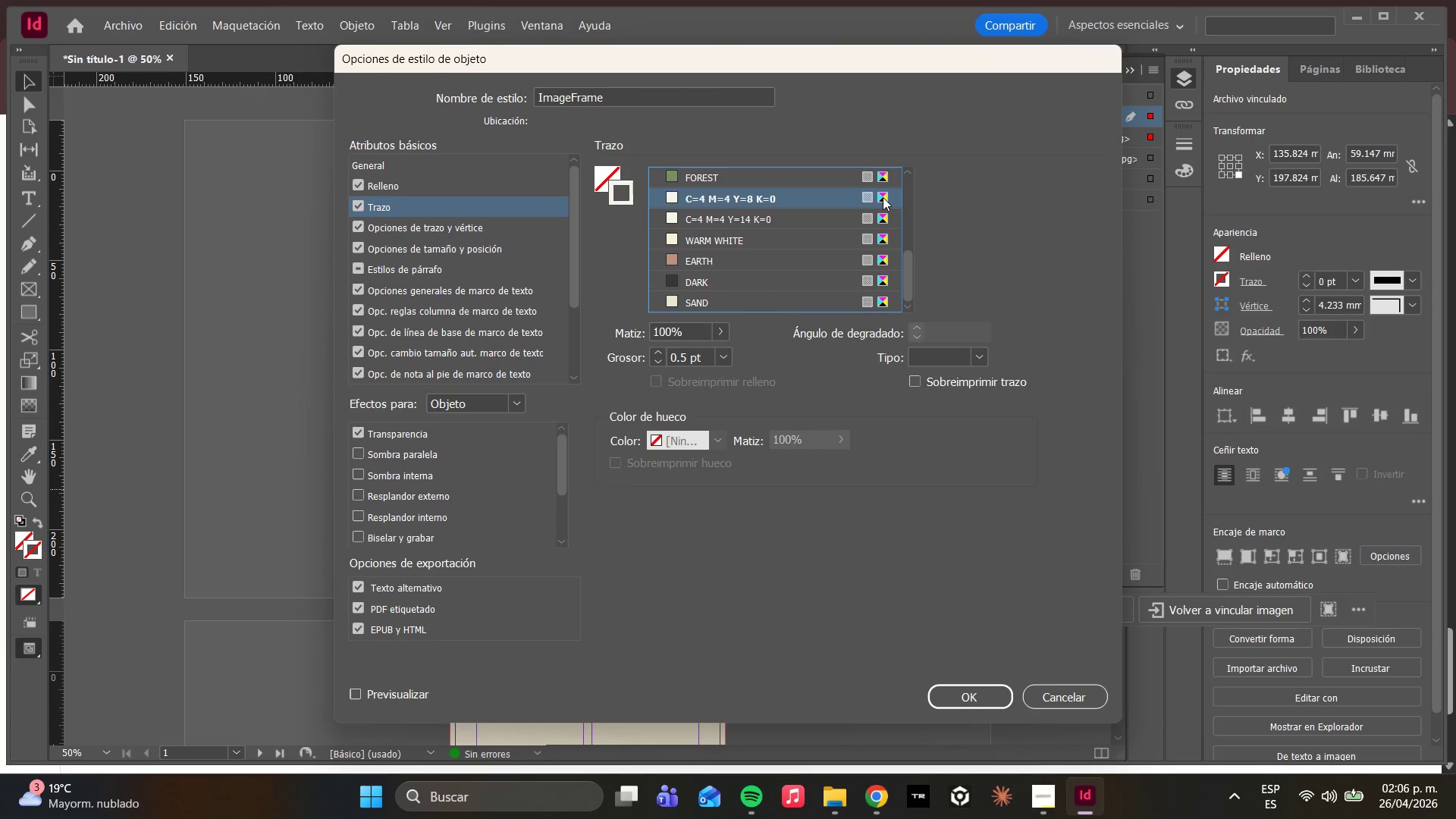 
triple_click([883, 197])
 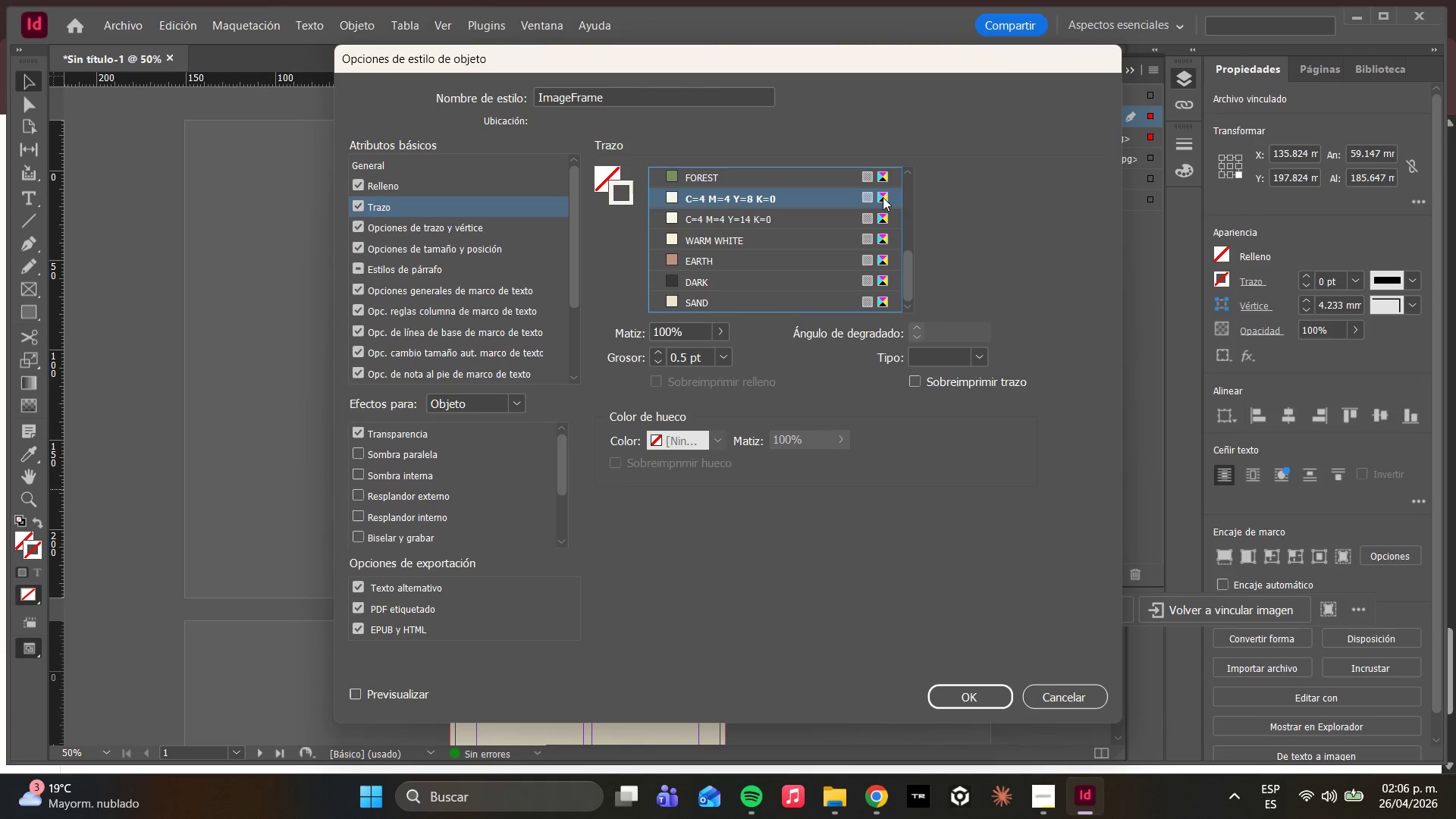 
triple_click([883, 197])
 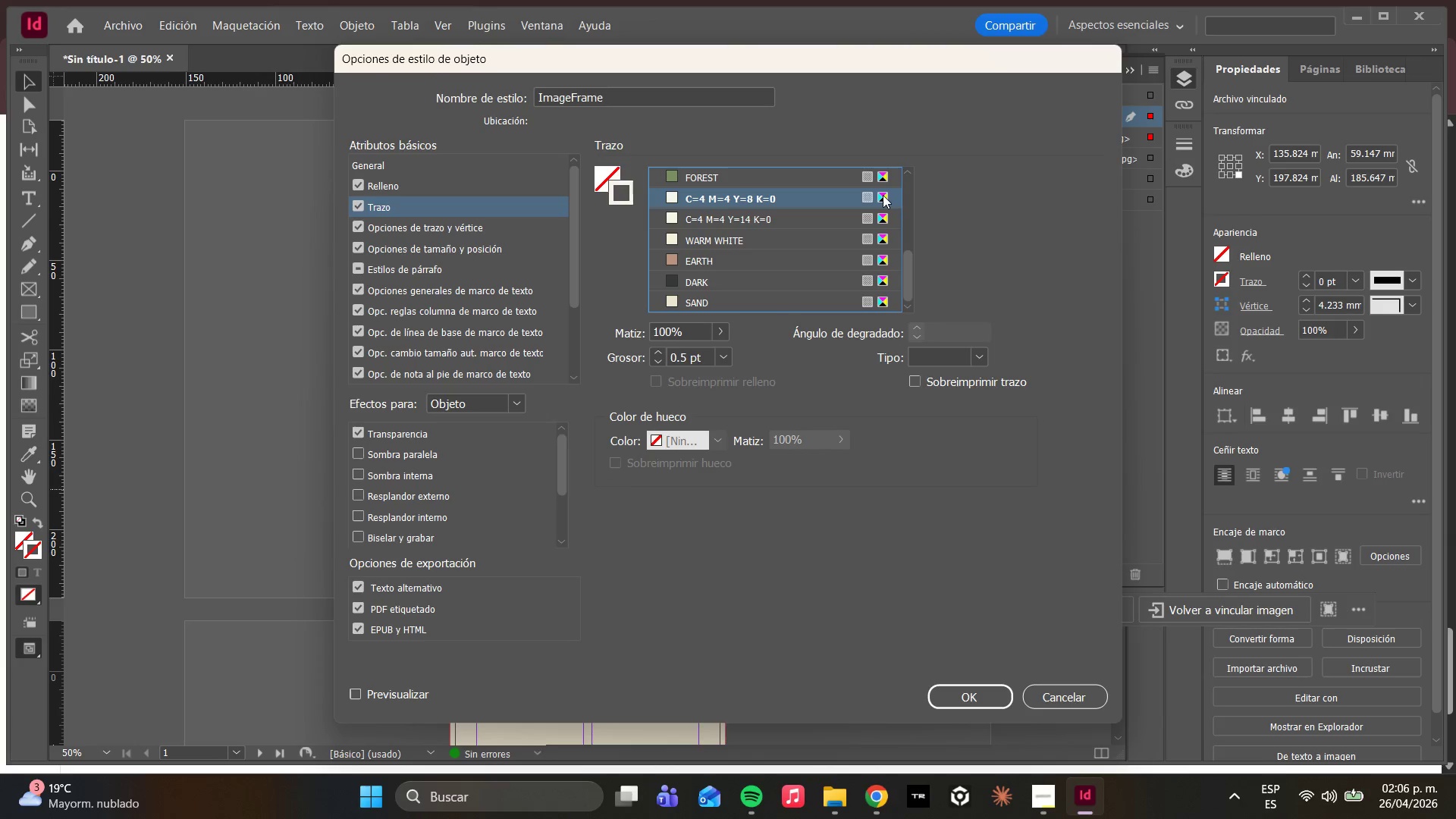 
left_click_drag(start_coordinate=[879, 195], to_coordinate=[875, 195])
 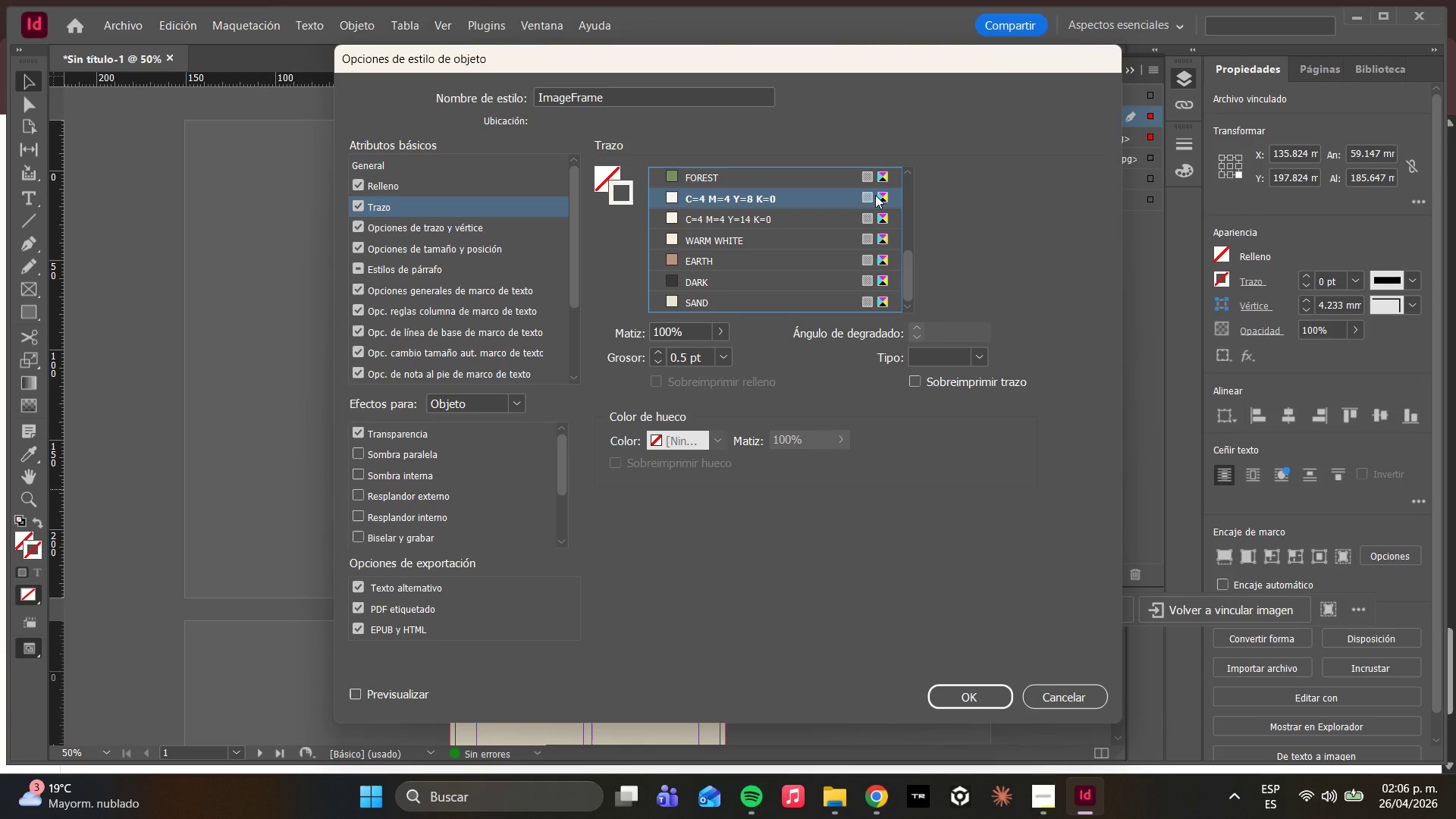 
triple_click([875, 195])
 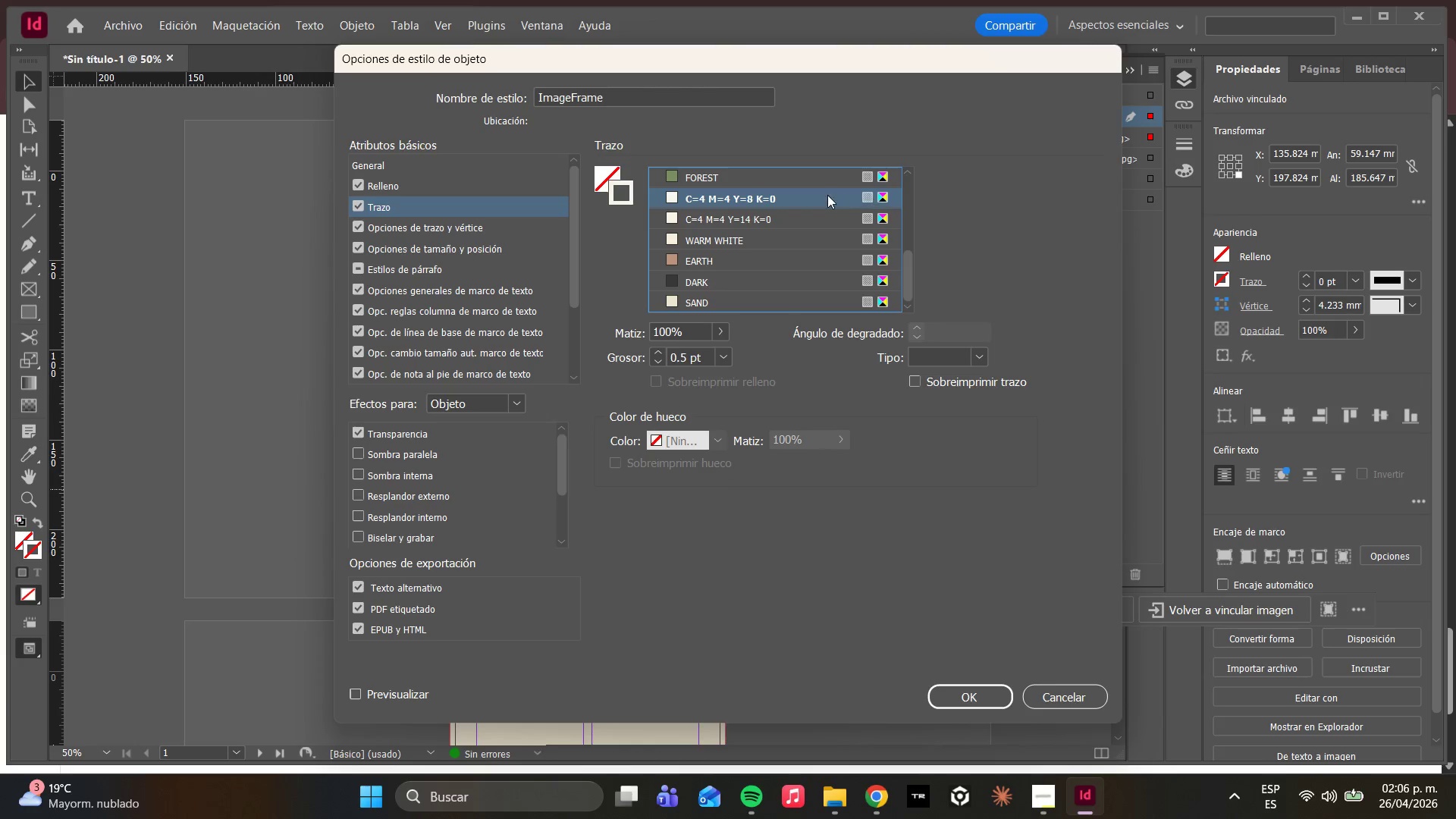 
double_click([820, 199])
 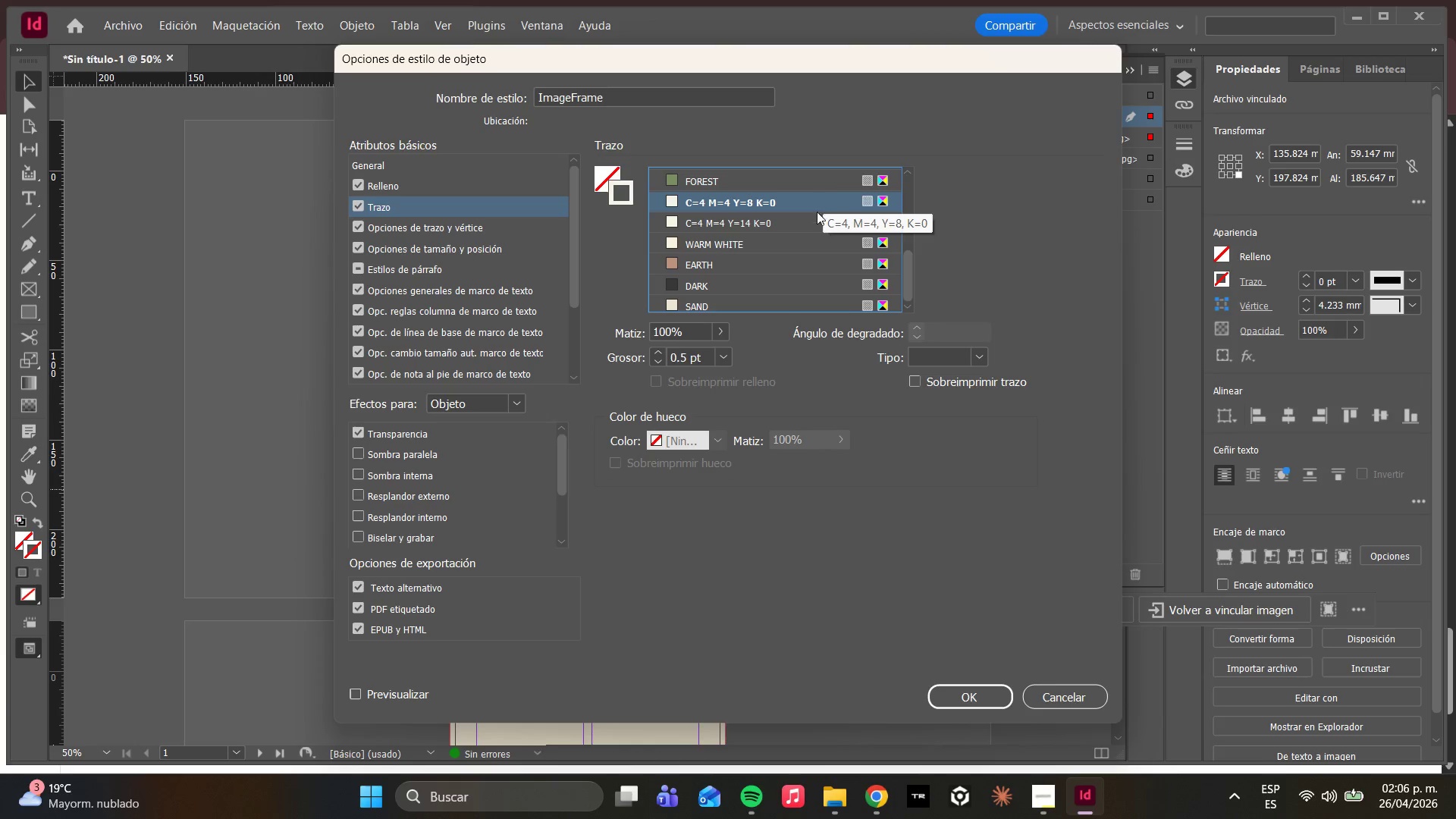 
left_click([767, 230])
 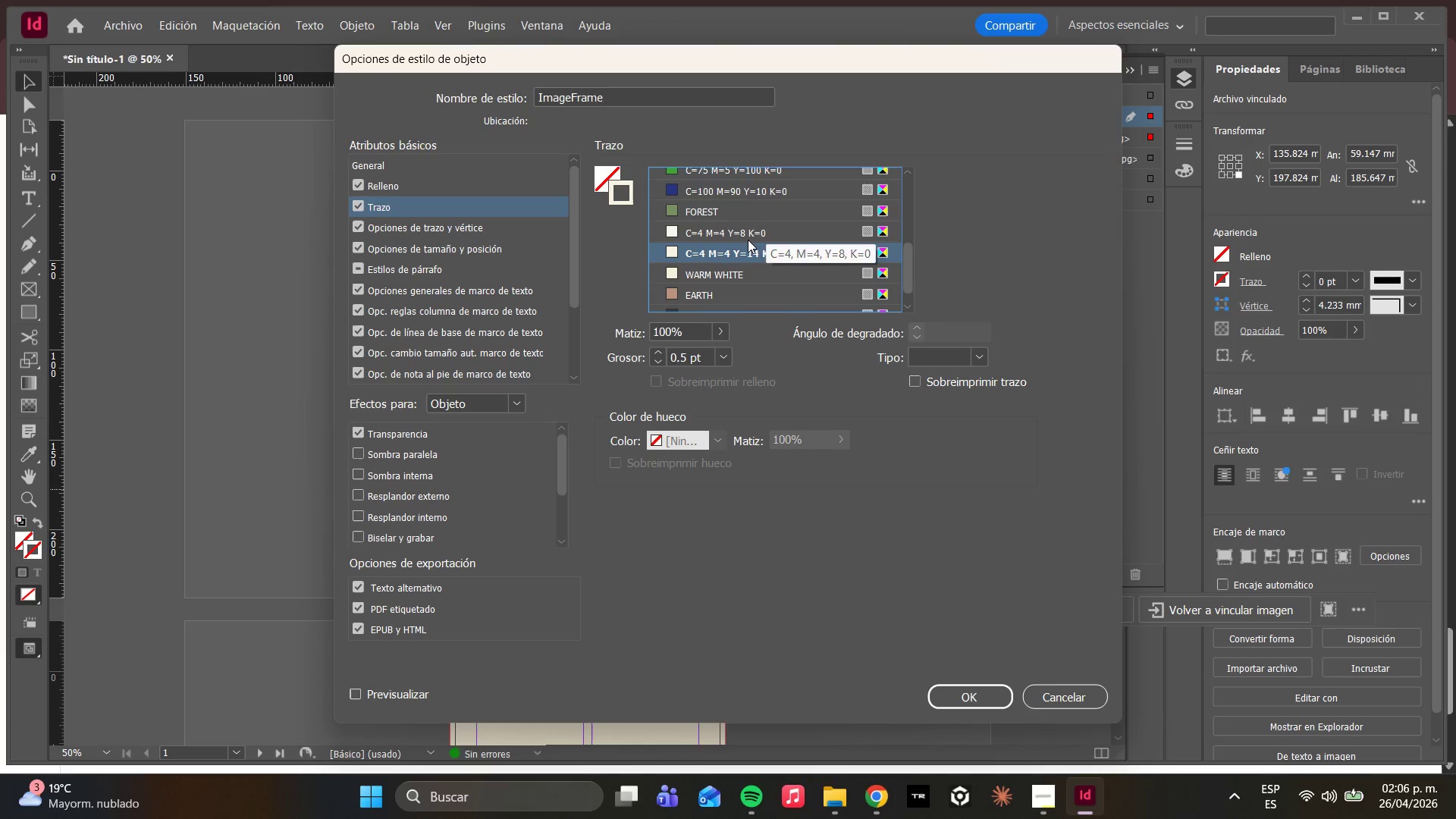 
scroll: coordinate [748, 241], scroll_direction: down, amount: 5.0
 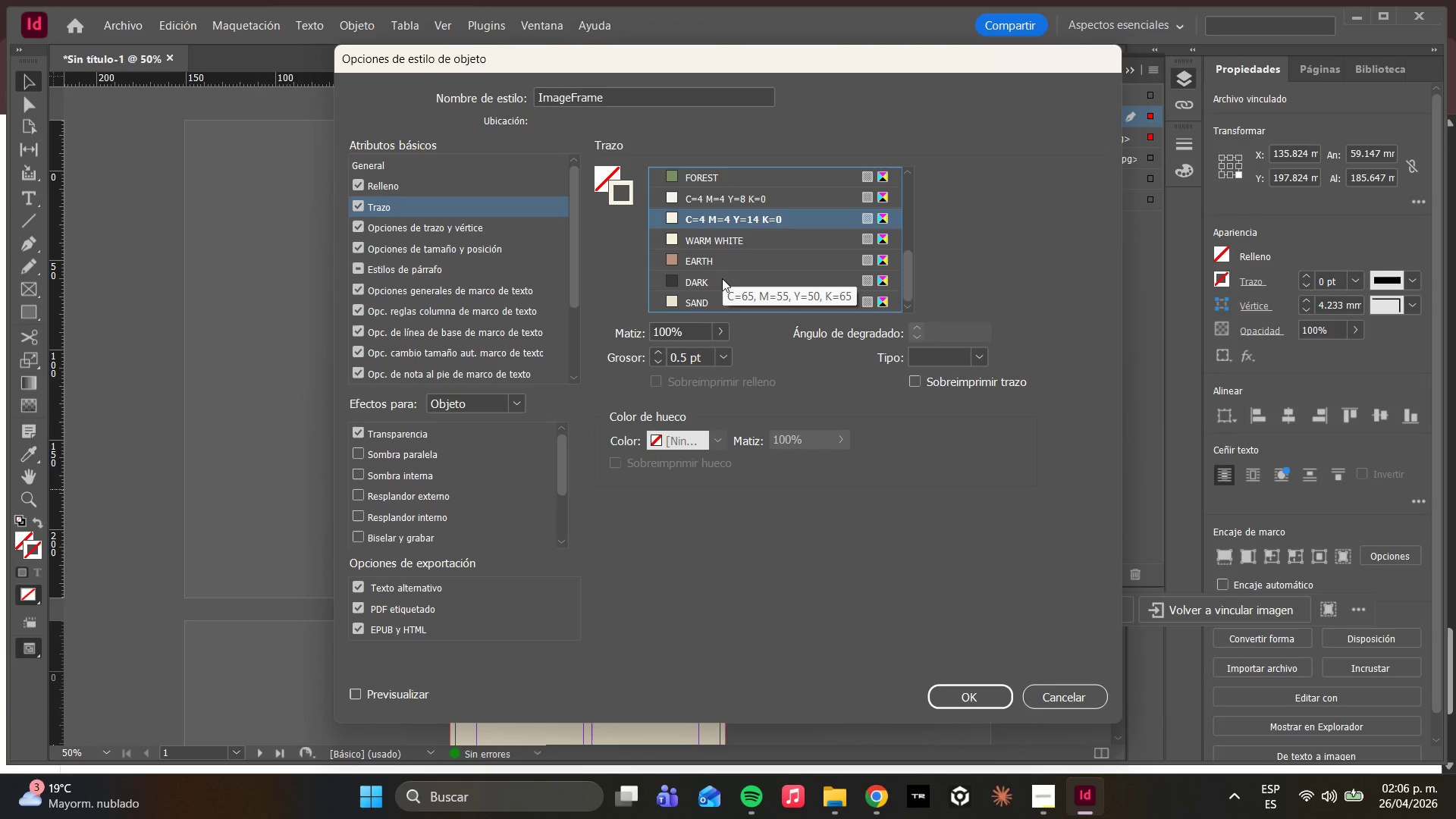 
left_click([722, 278])
 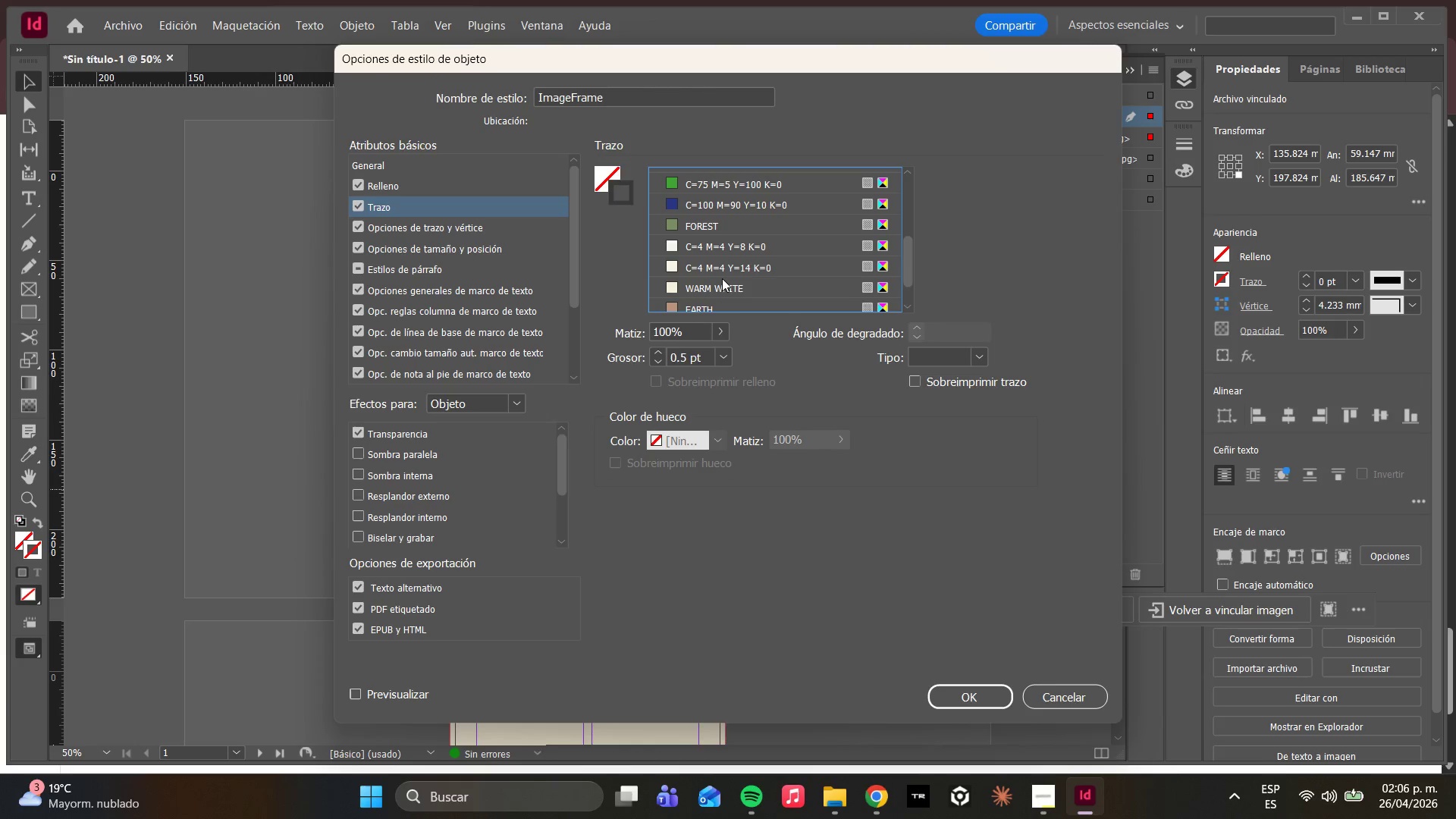 
scroll: coordinate [722, 278], scroll_direction: down, amount: 5.0
 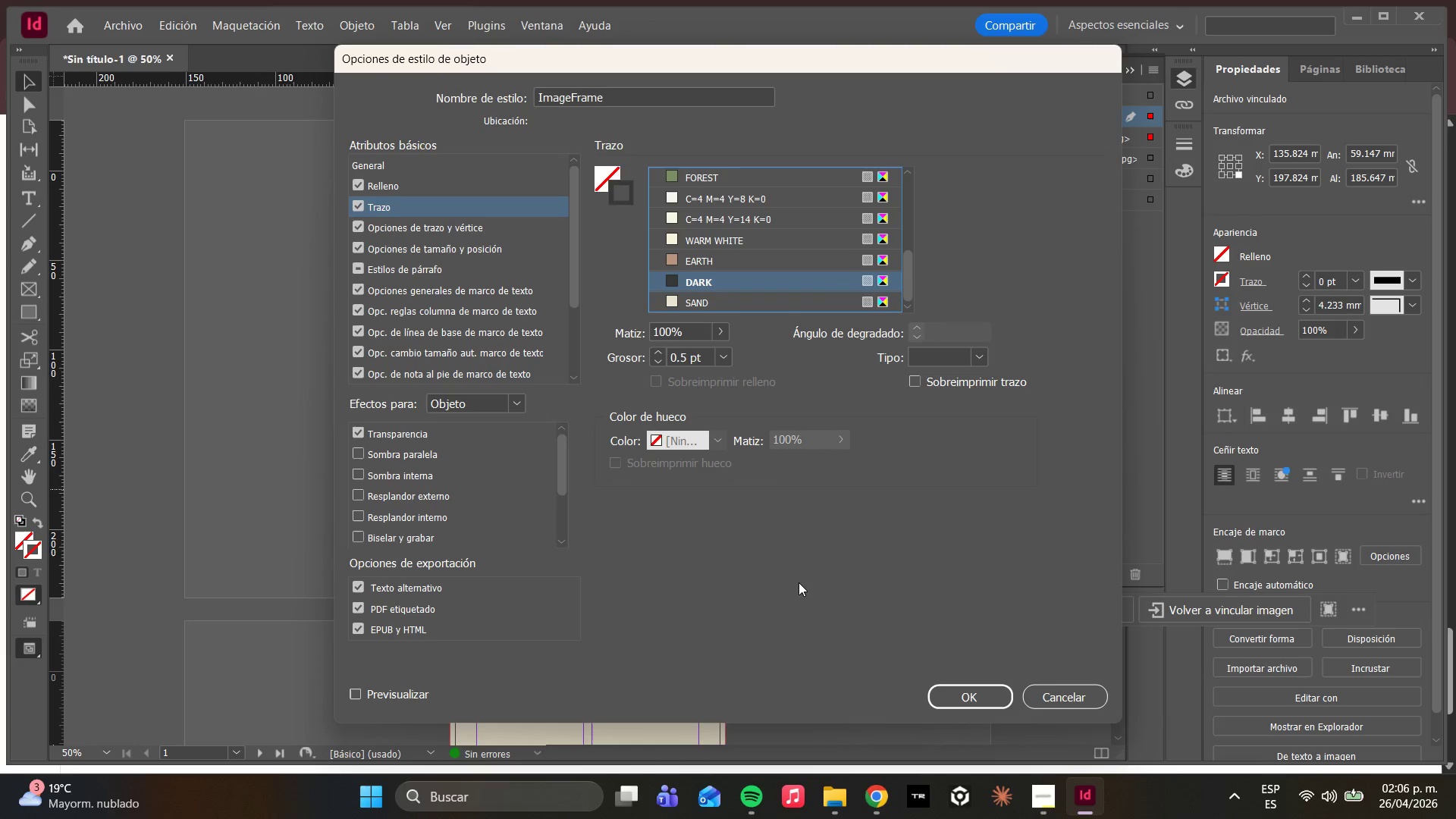 
wait(5.56)
 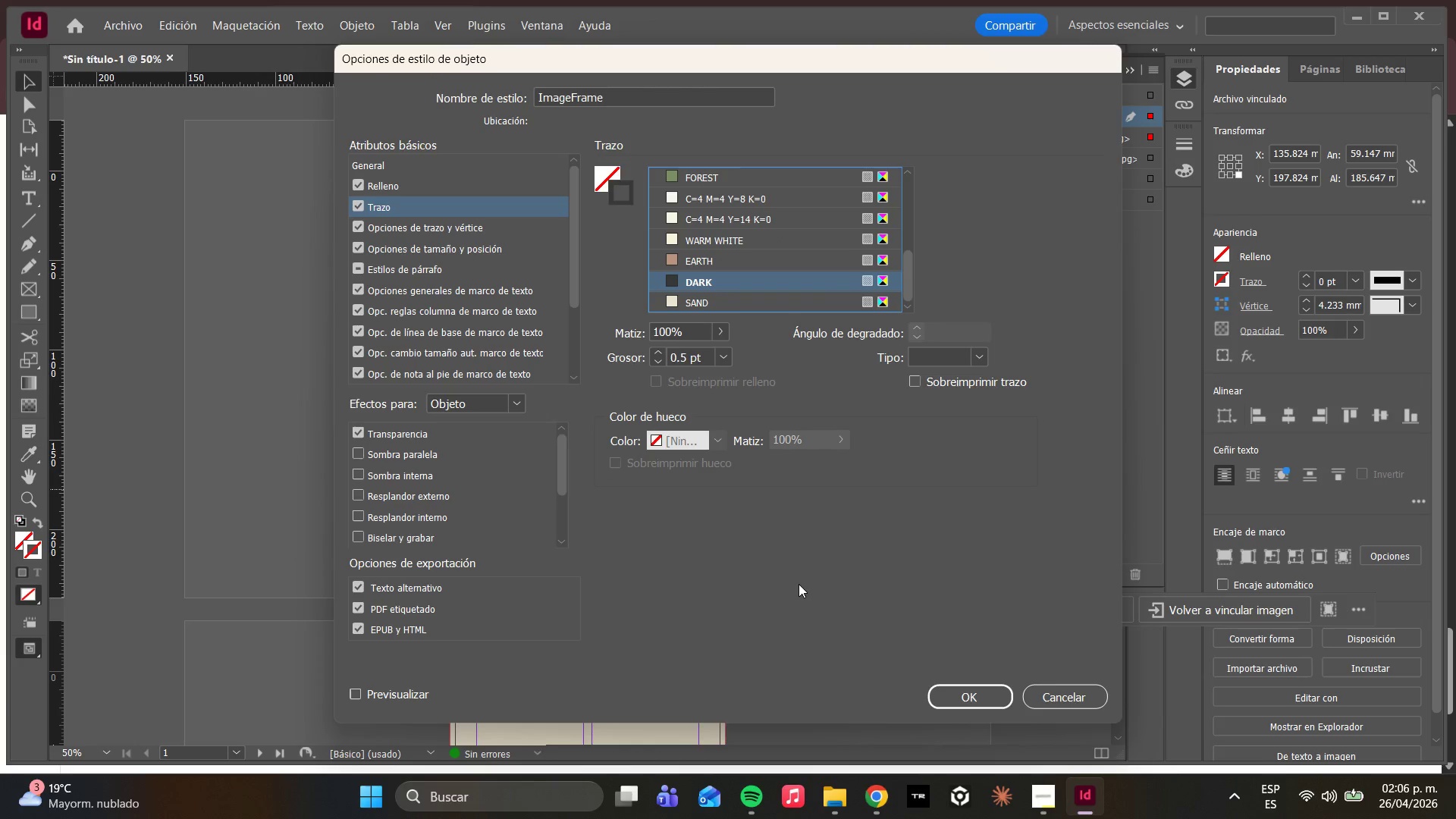 
scroll: coordinate [798, 266], scroll_direction: down, amount: 5.0
 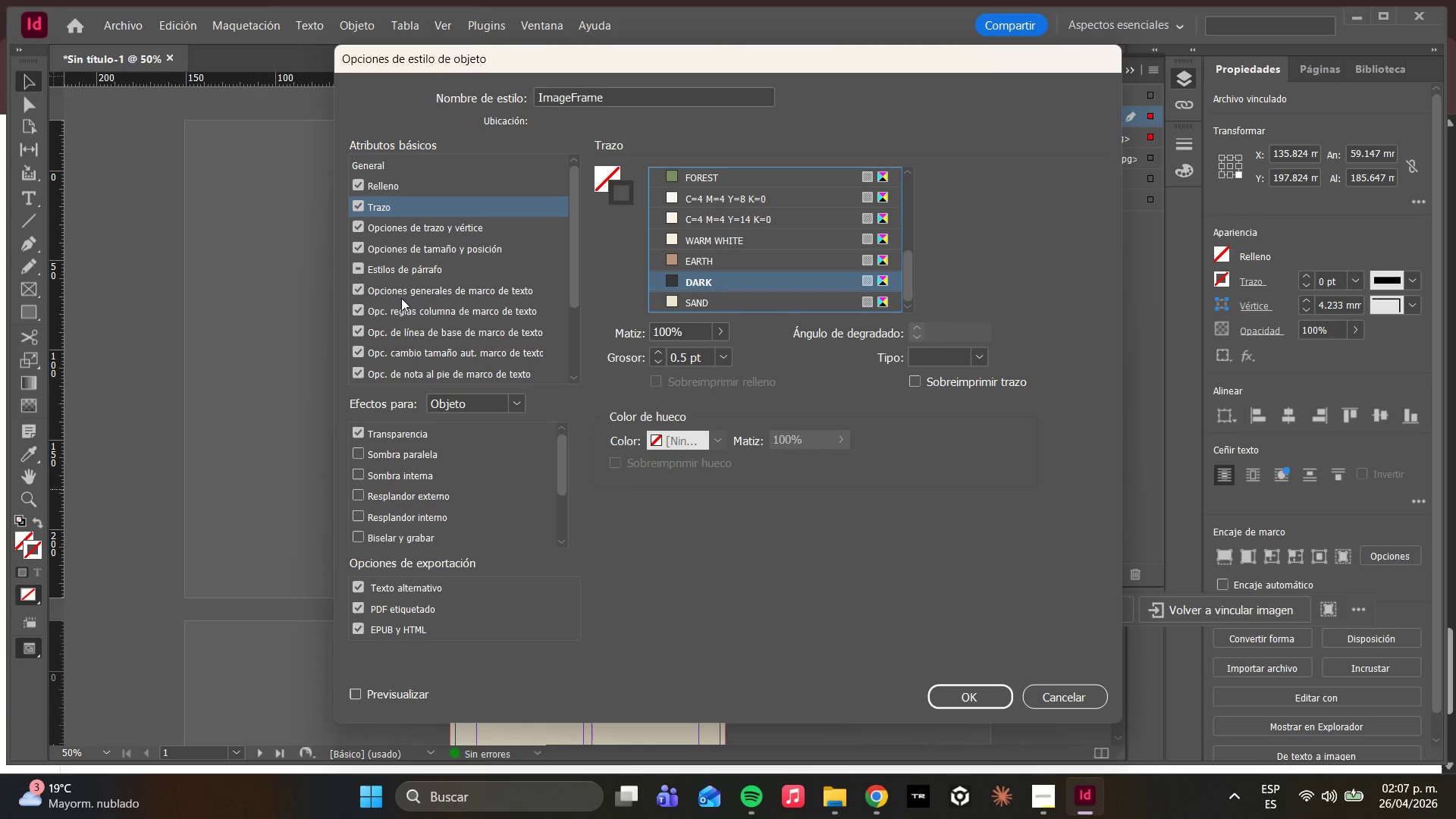 
wait(56.24)
 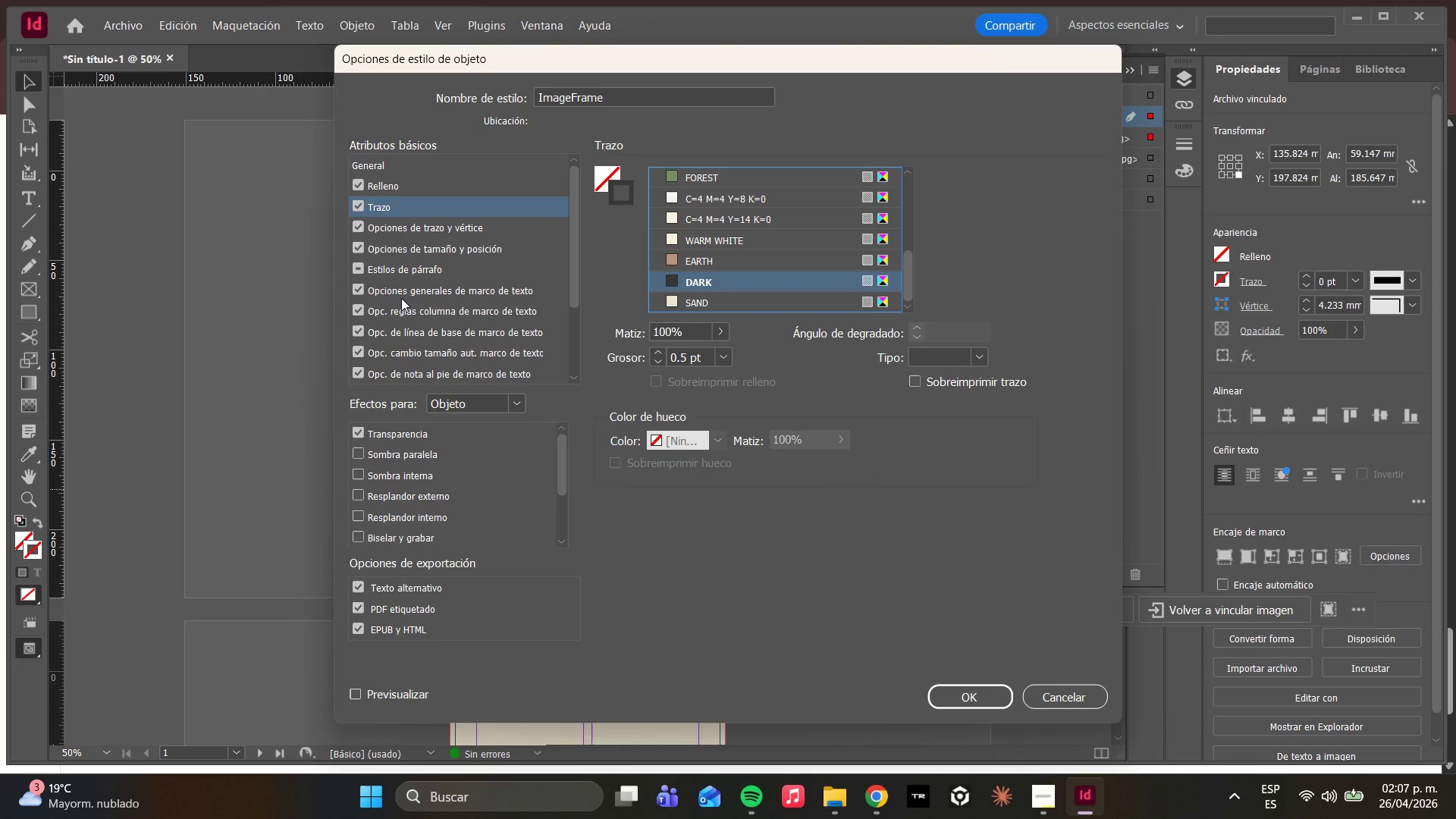 
left_click([981, 362])
 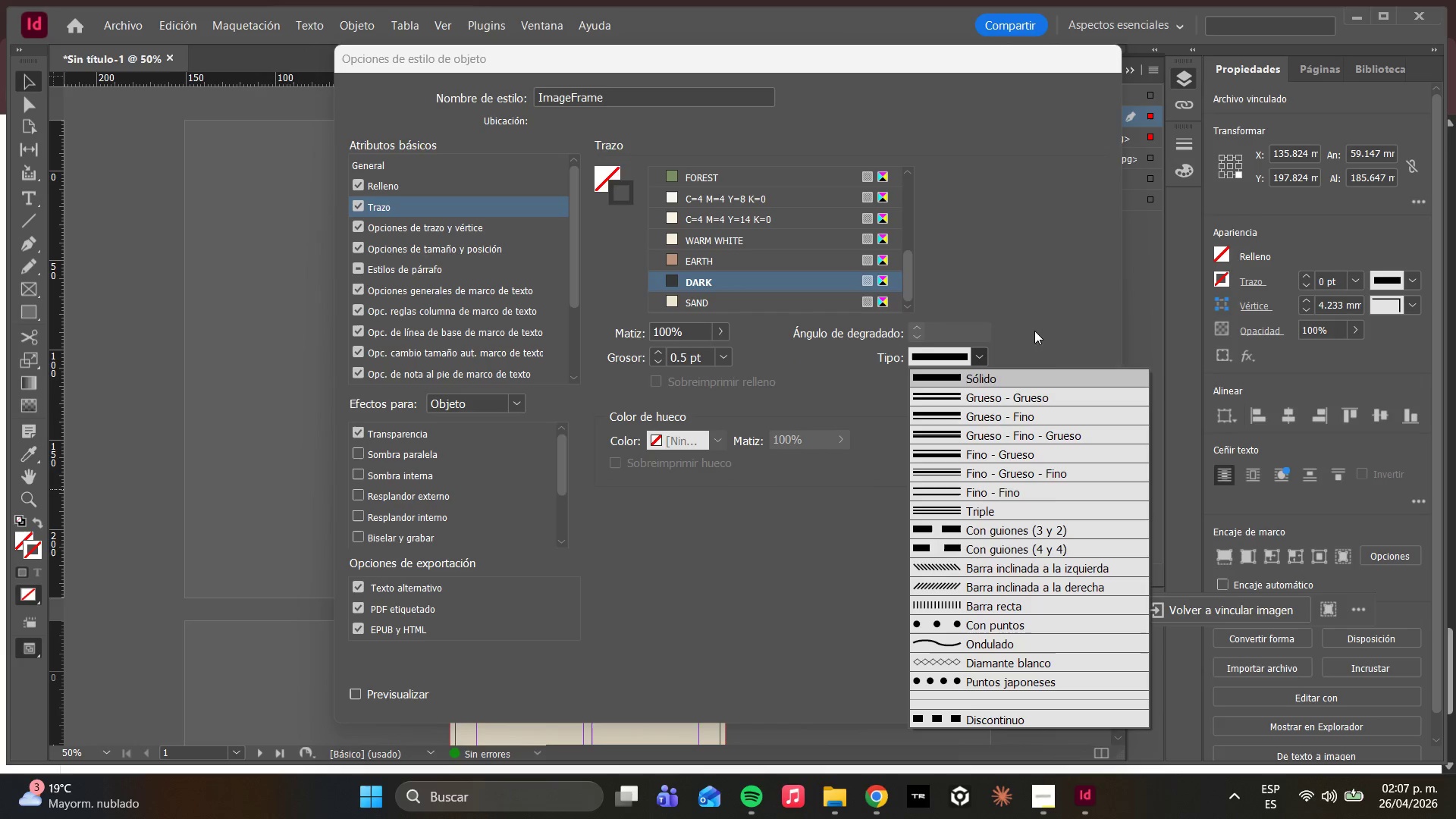 
scroll: coordinate [1050, 560], scroll_direction: down, amount: 8.0
 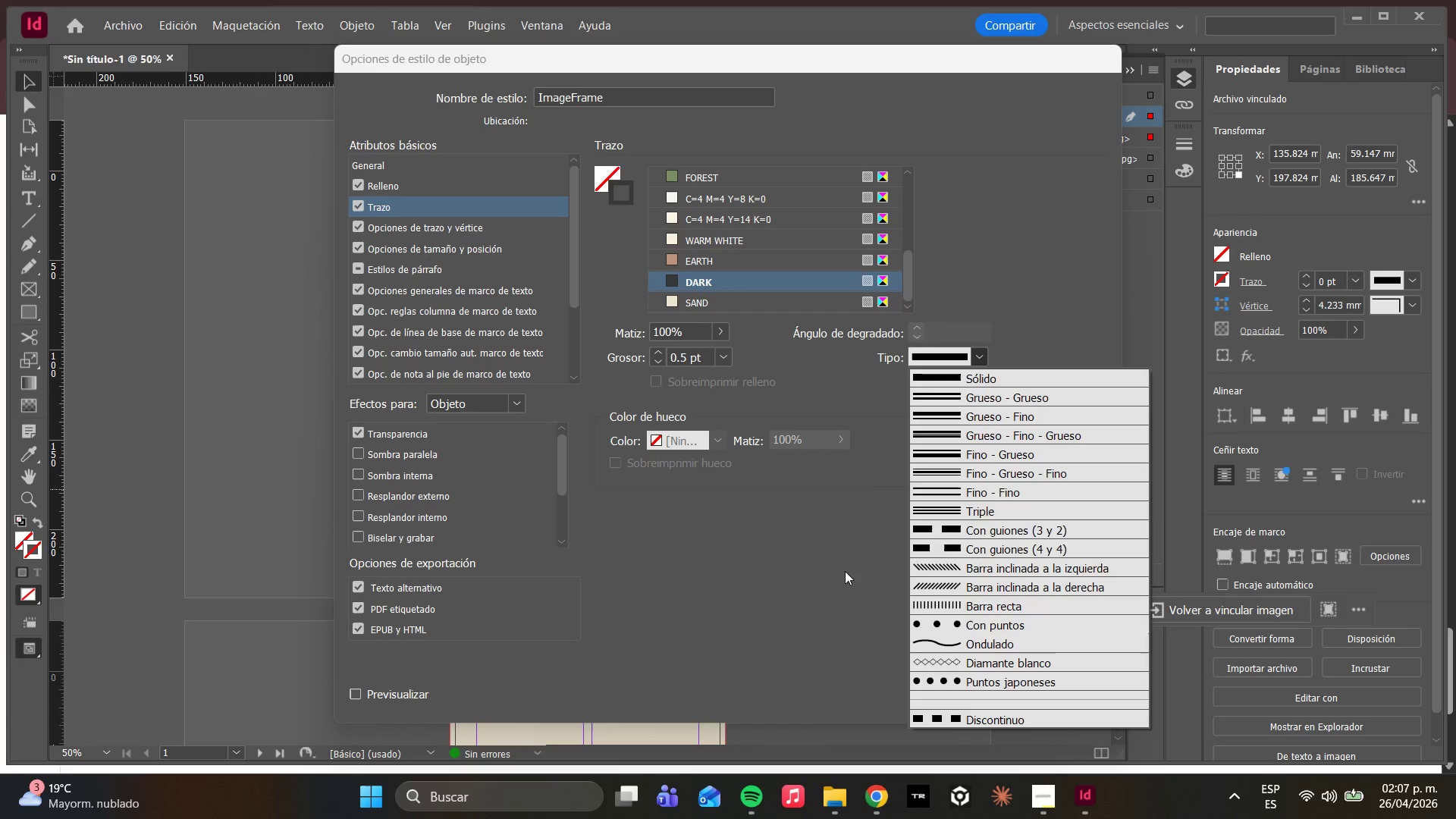 
left_click([811, 538])
 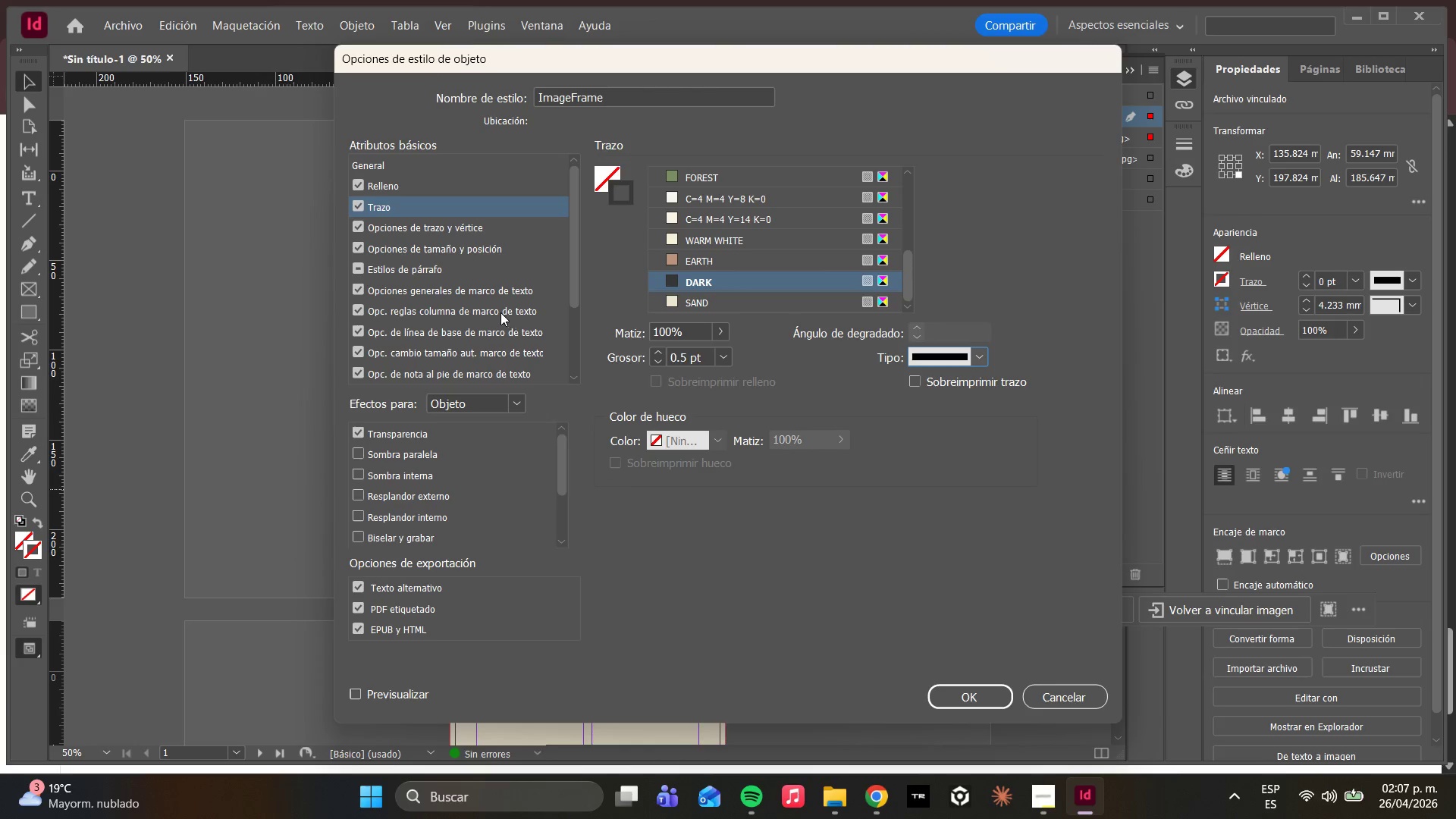 
left_click([425, 227])
 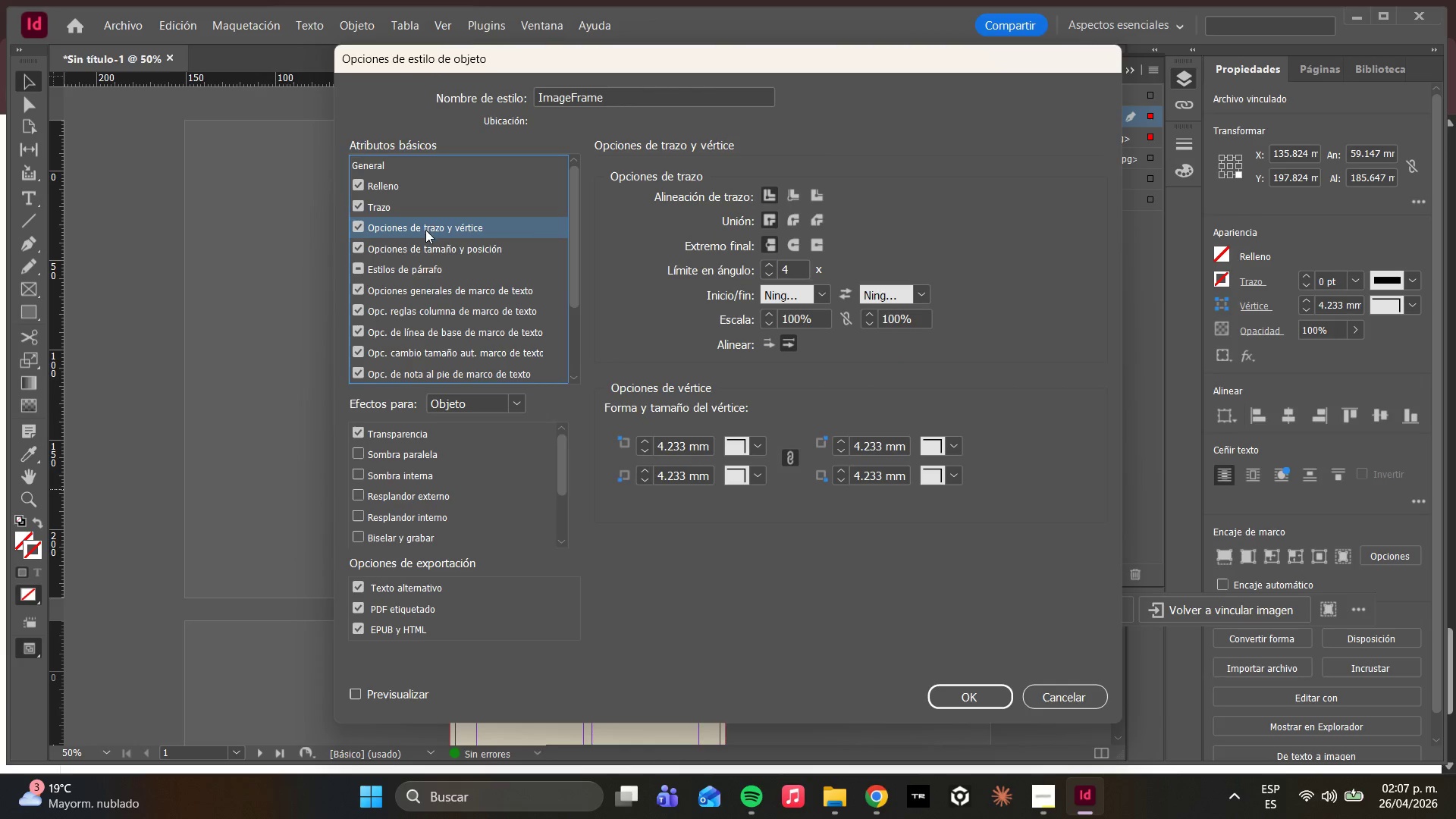 
mouse_move([427, 292])
 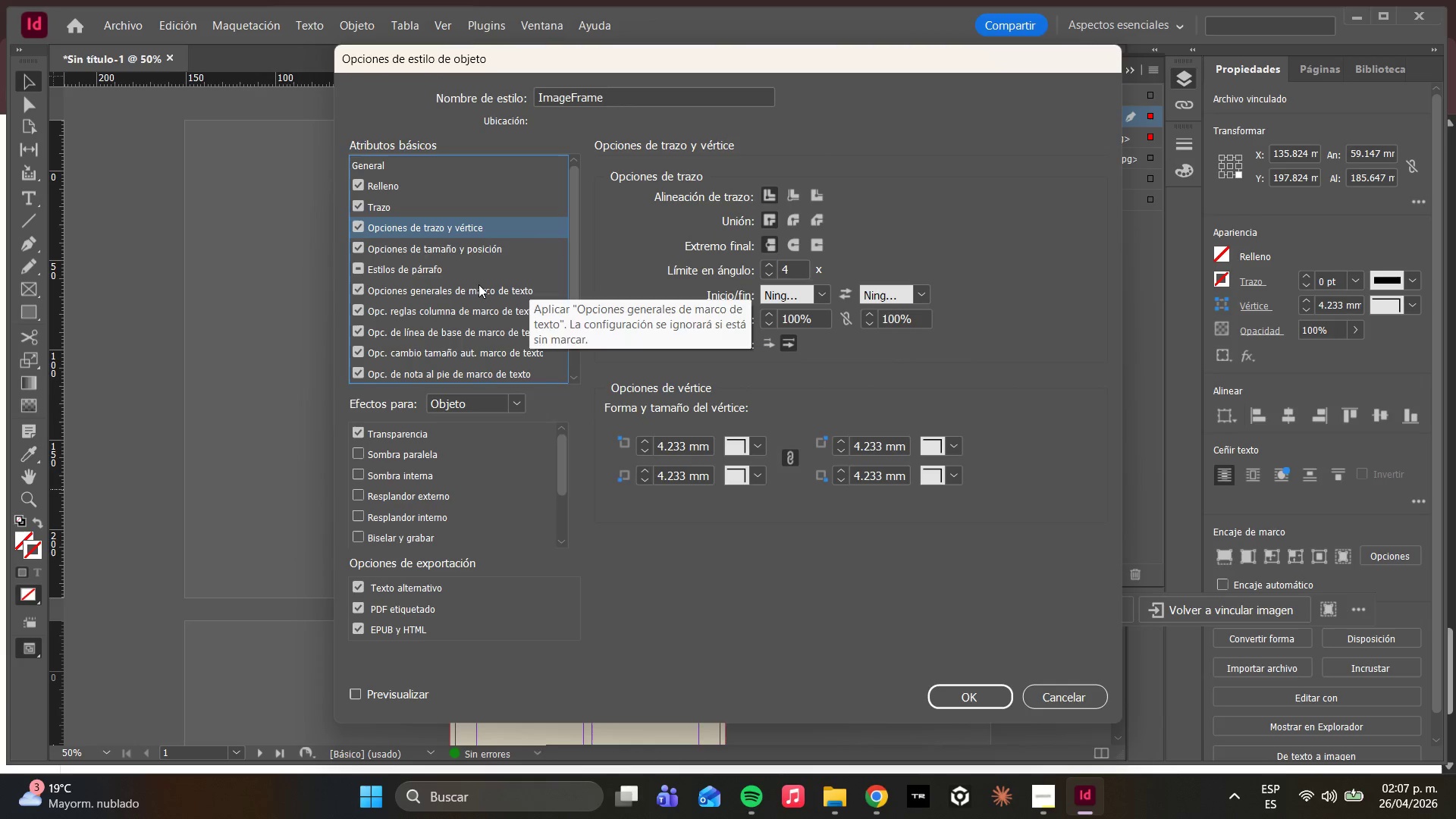 
left_click([428, 249])
 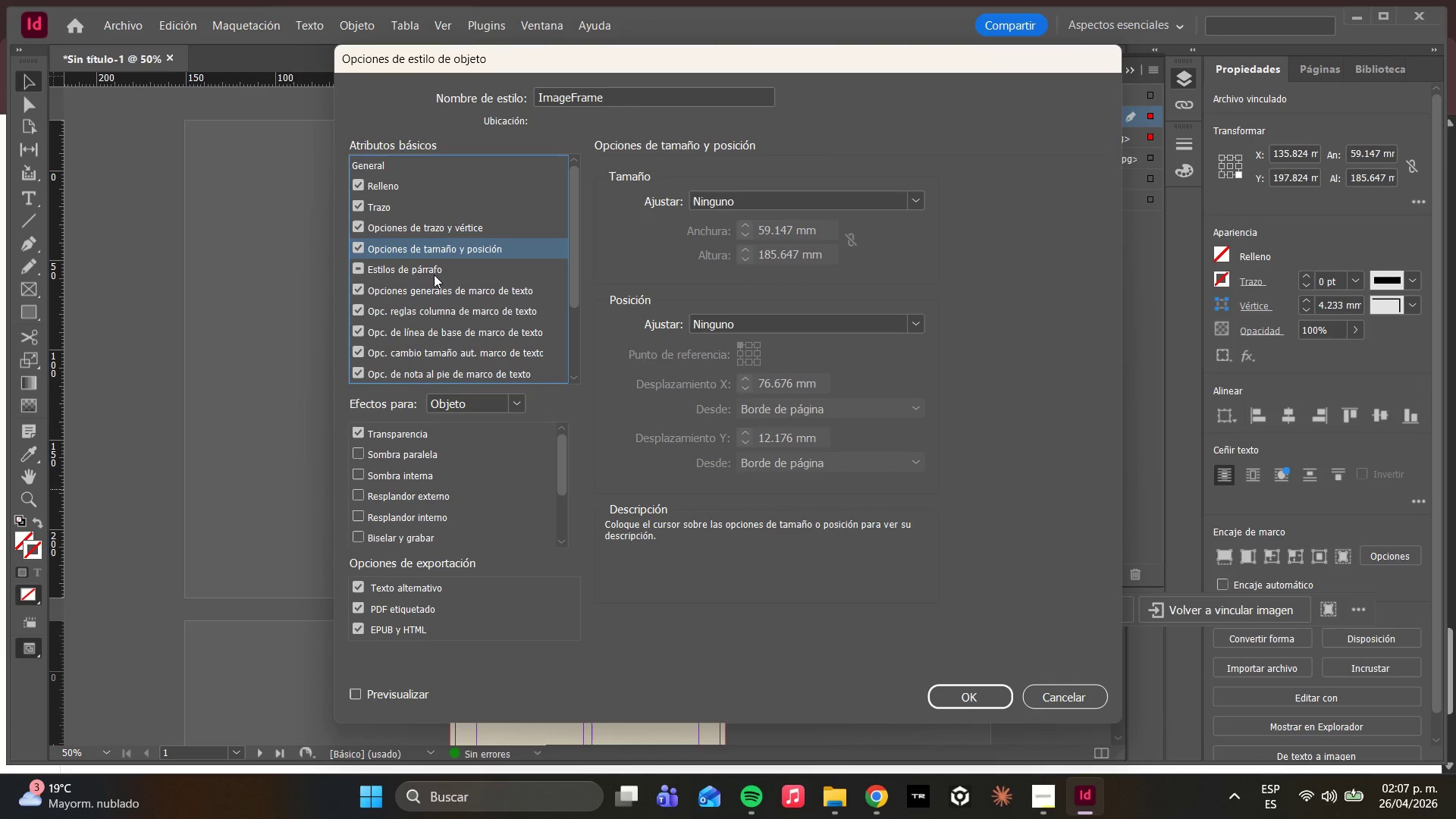 
left_click([435, 278])
 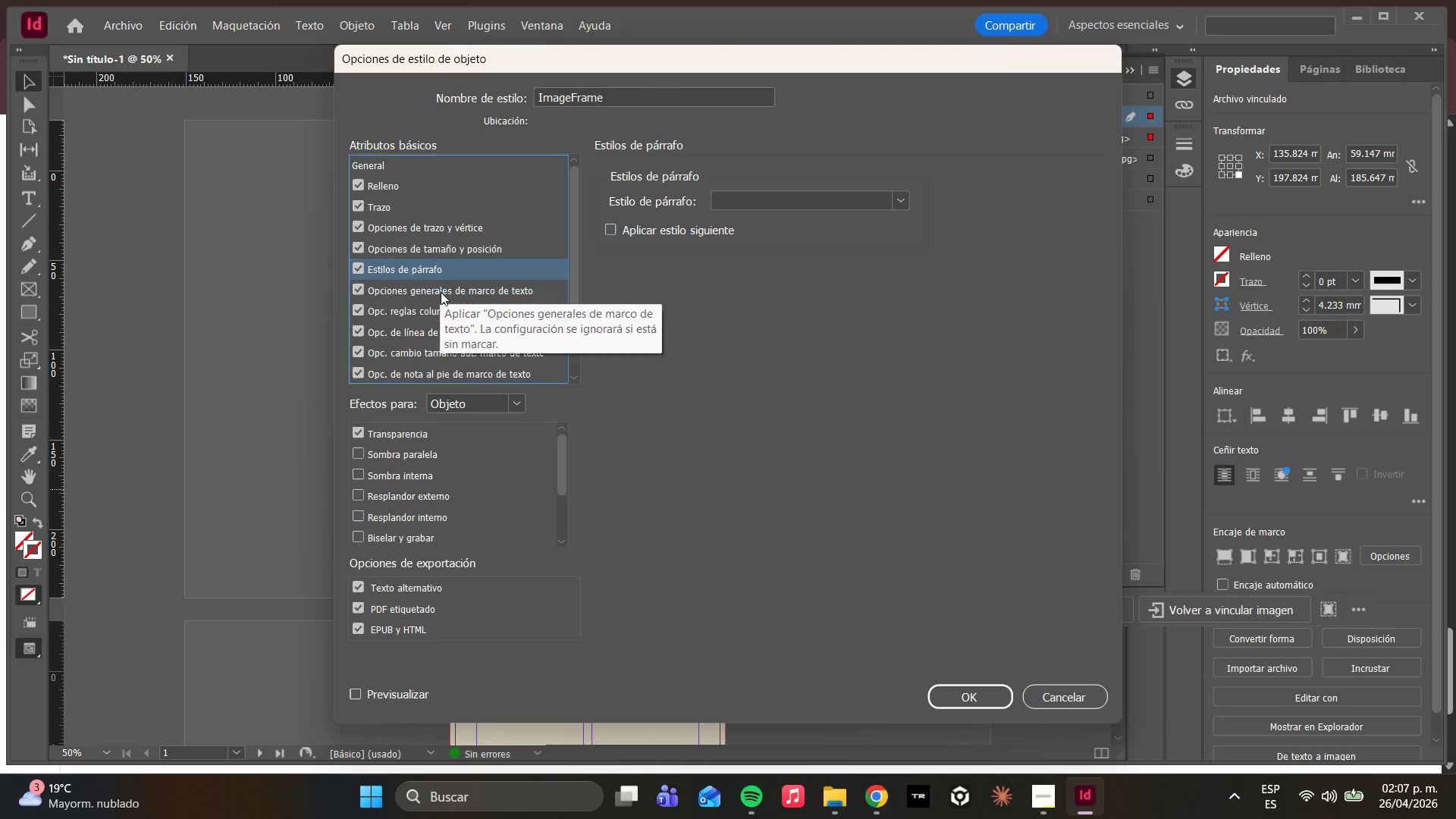 
left_click([442, 296])
 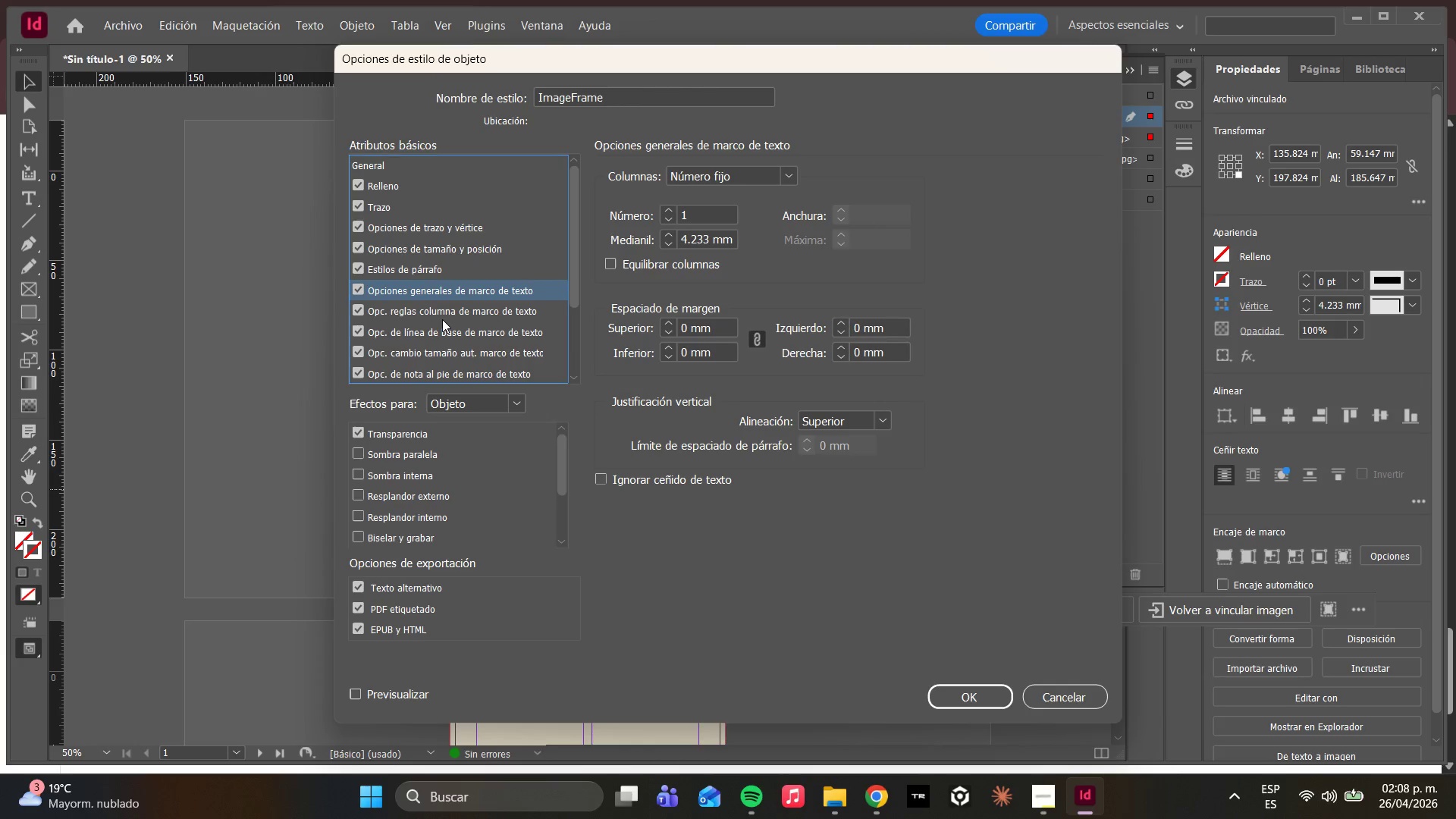 
left_click([442, 319])
 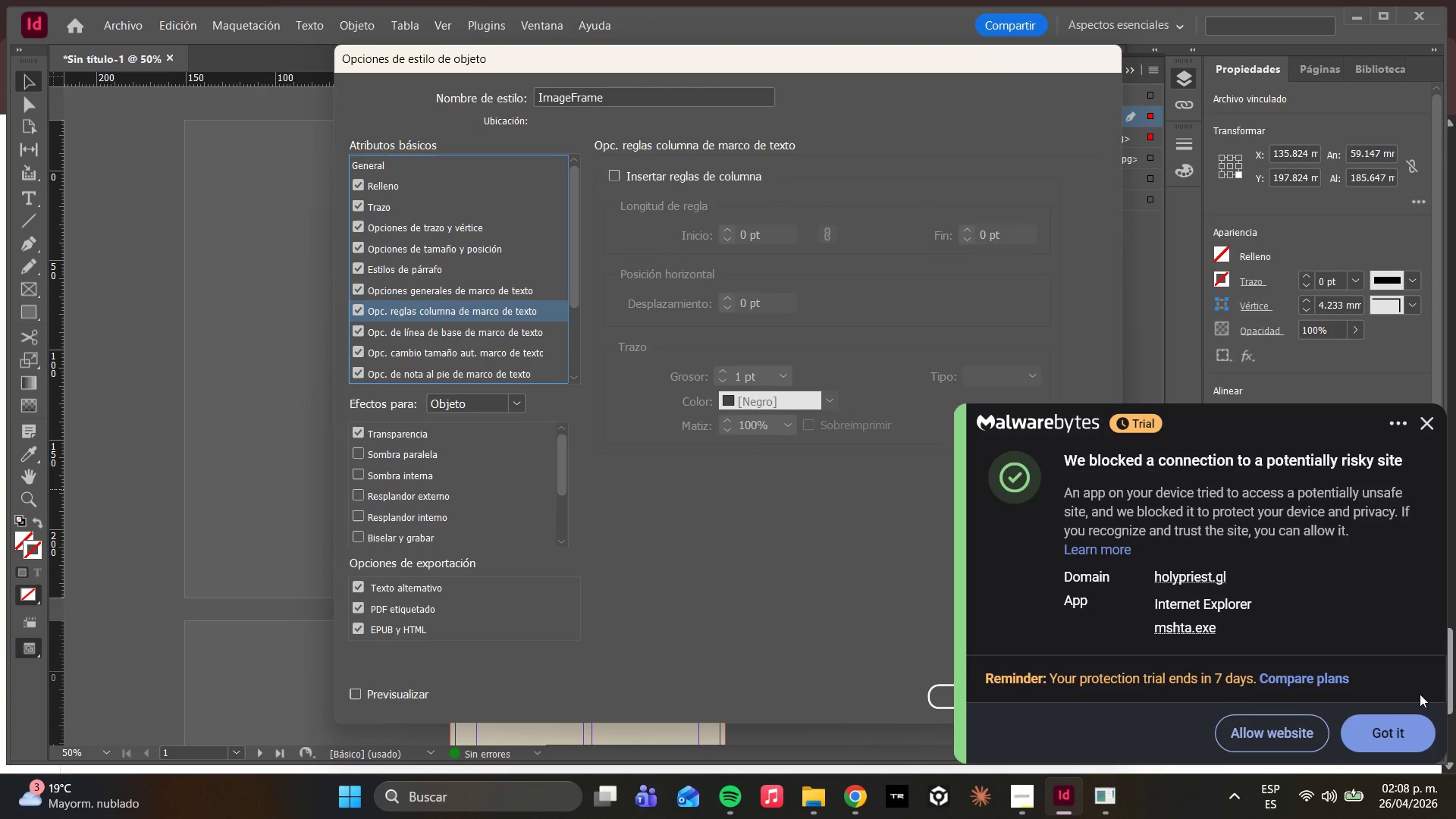 
left_click([1360, 739])
 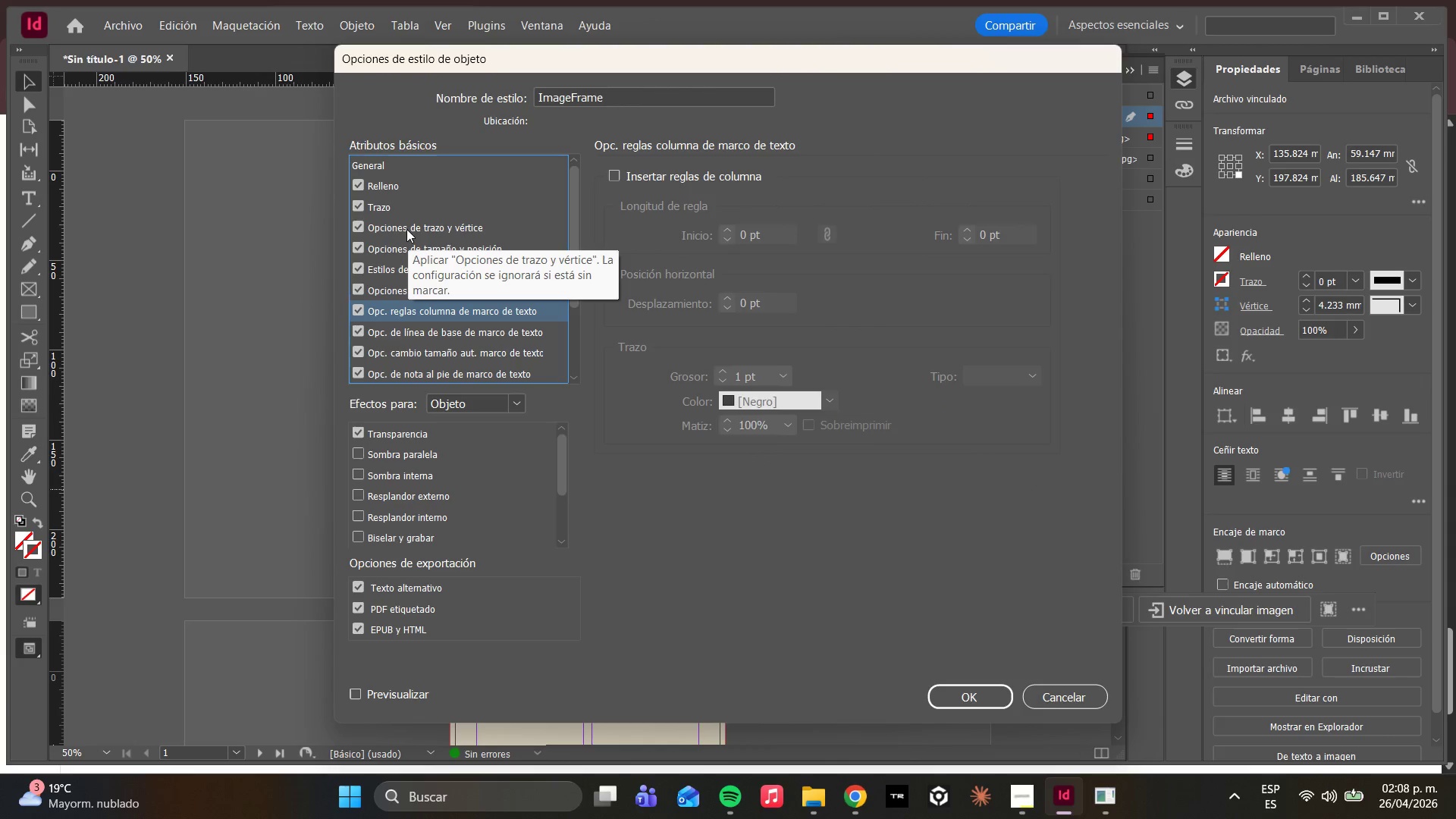 
left_click([394, 183])
 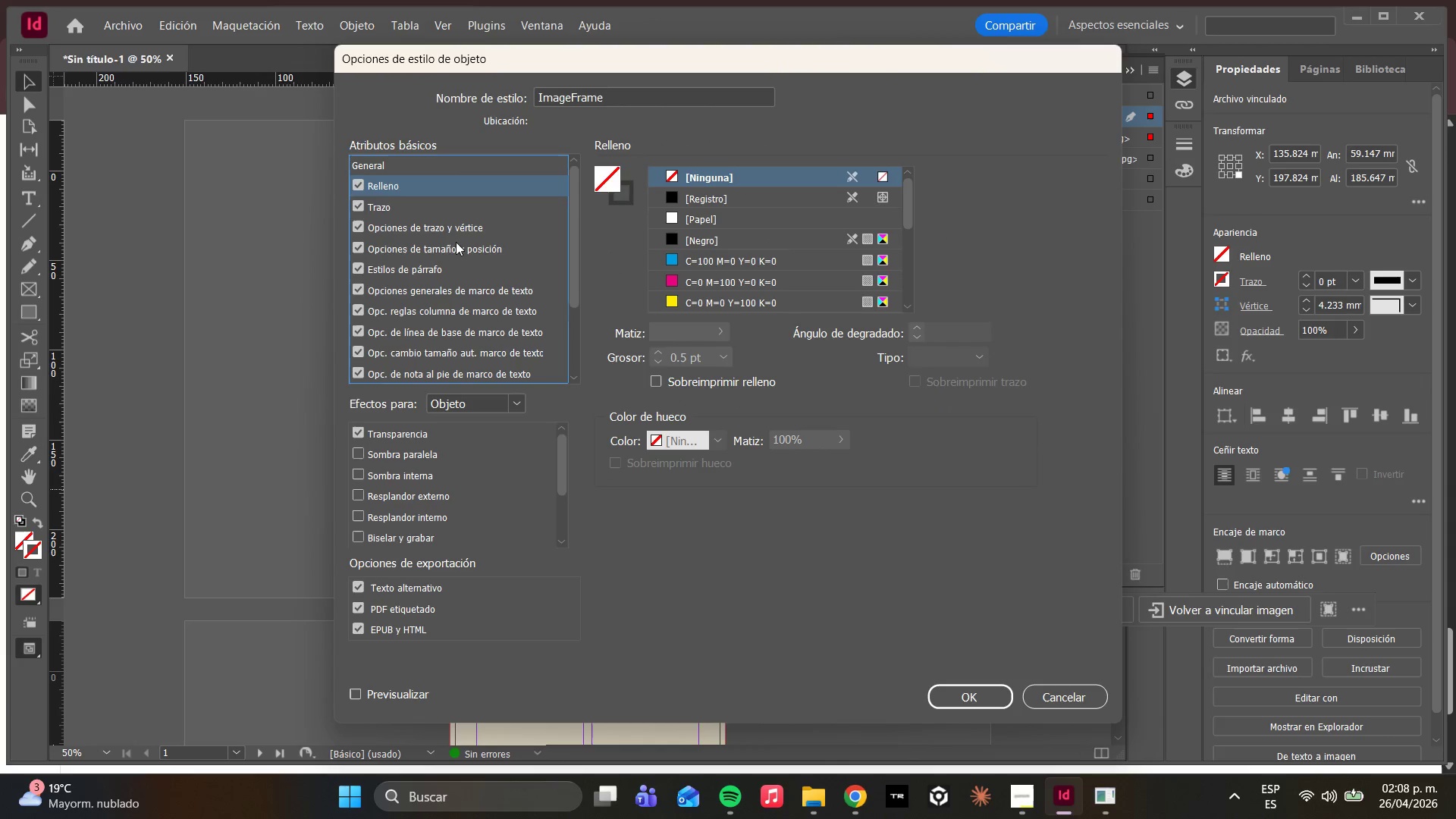 
scroll: coordinate [766, 248], scroll_direction: down, amount: 9.0
 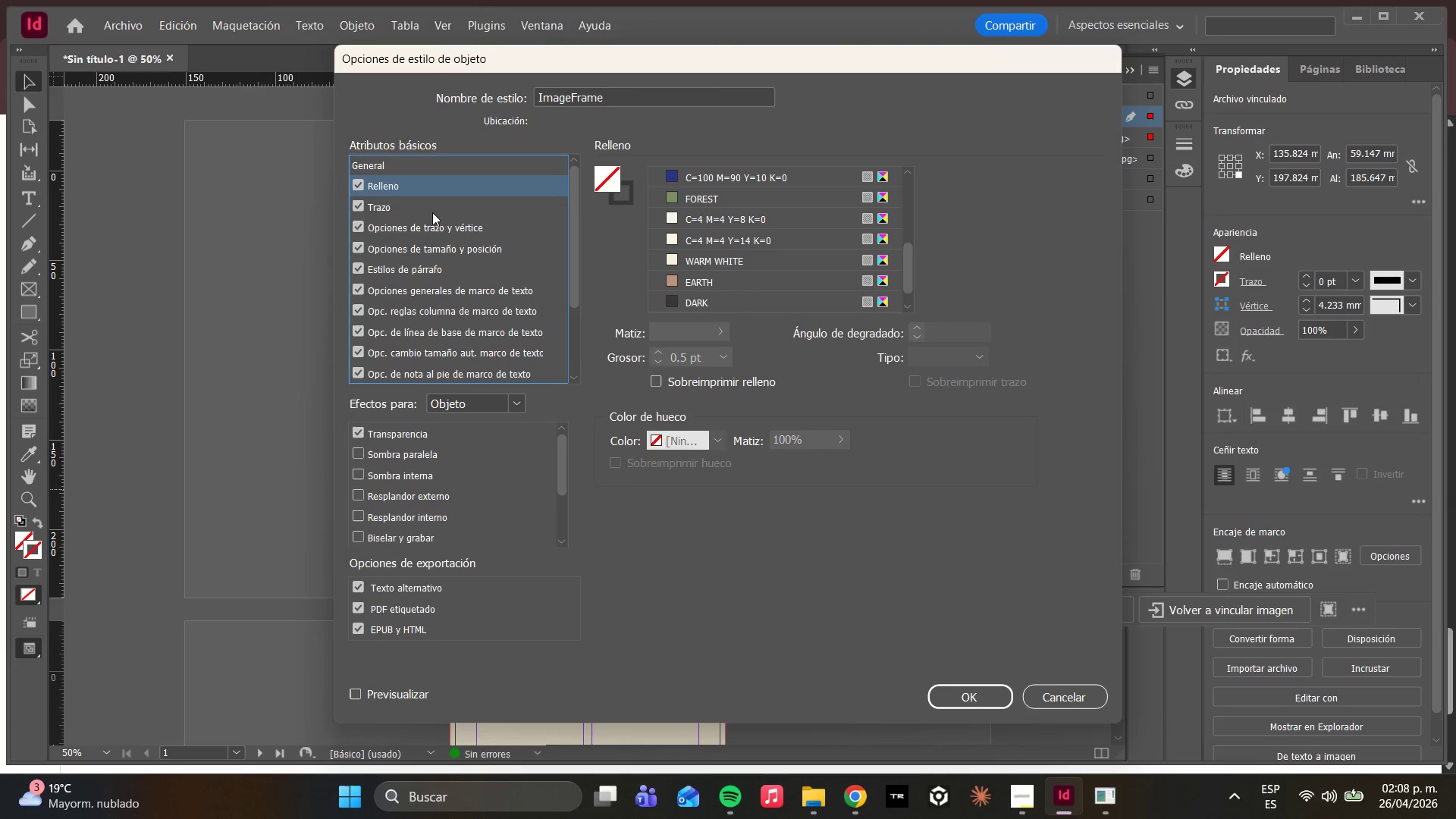 
left_click([430, 209])
 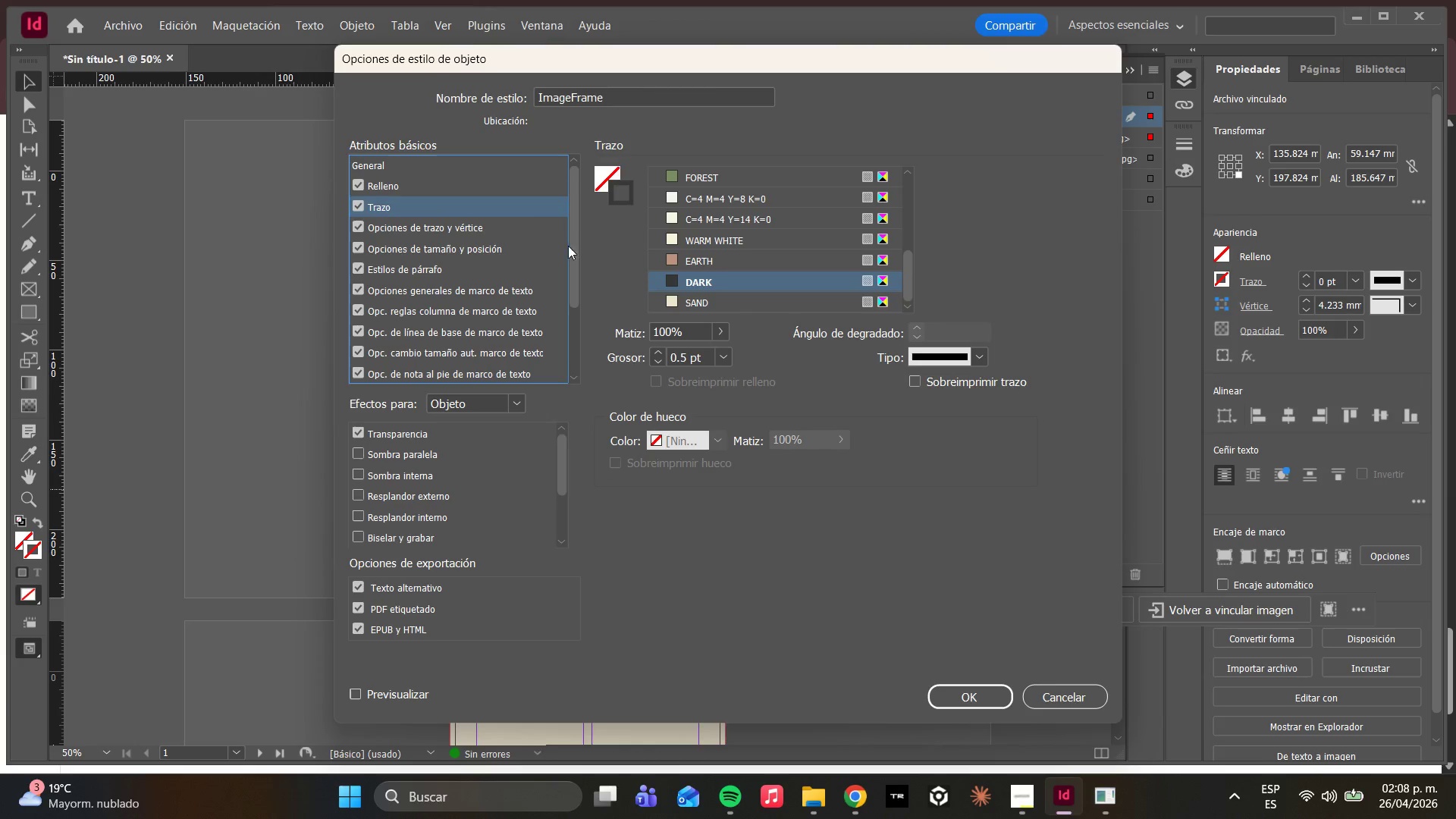 
mouse_move([538, 234])
 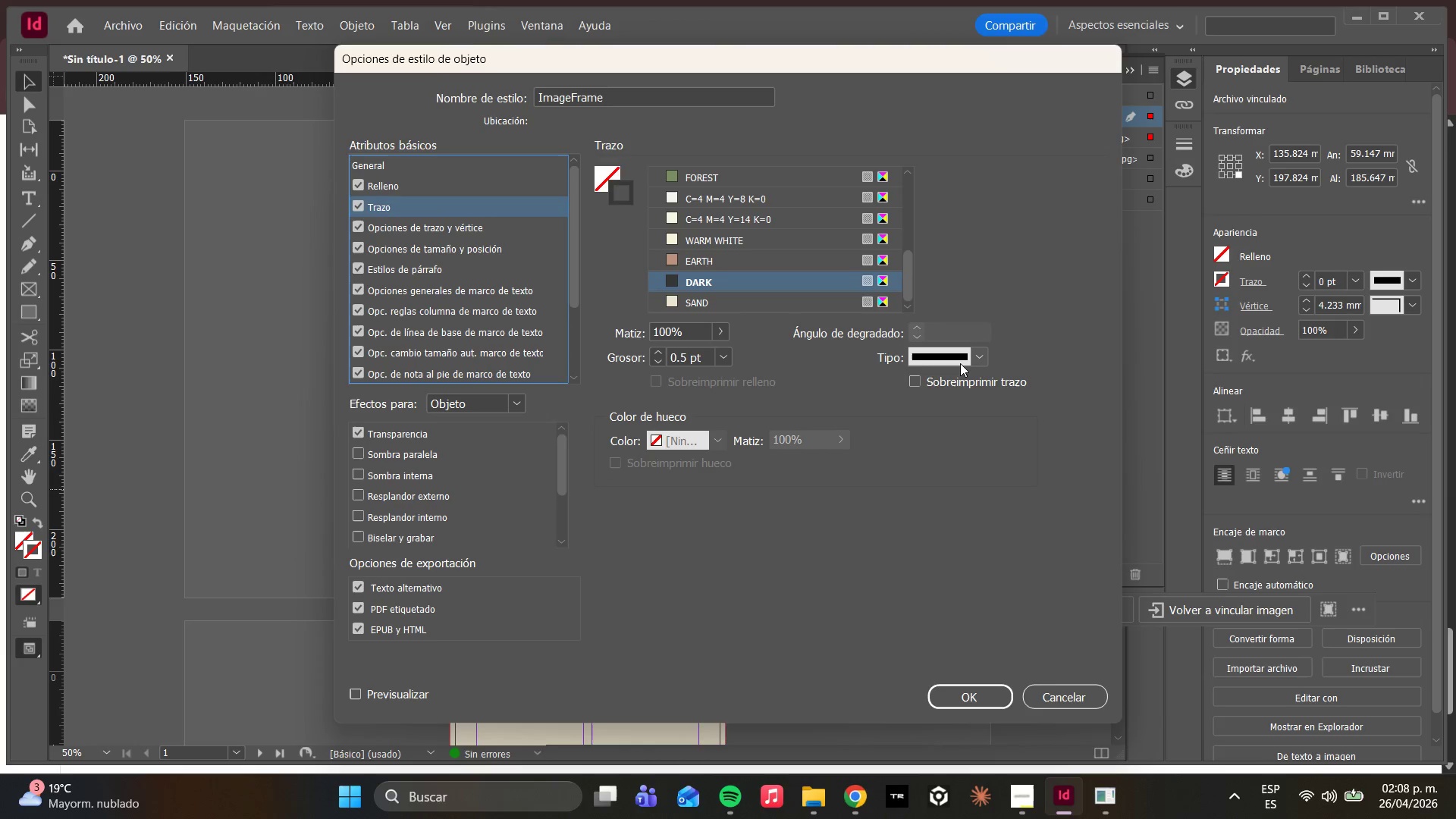 
wait(10.59)
 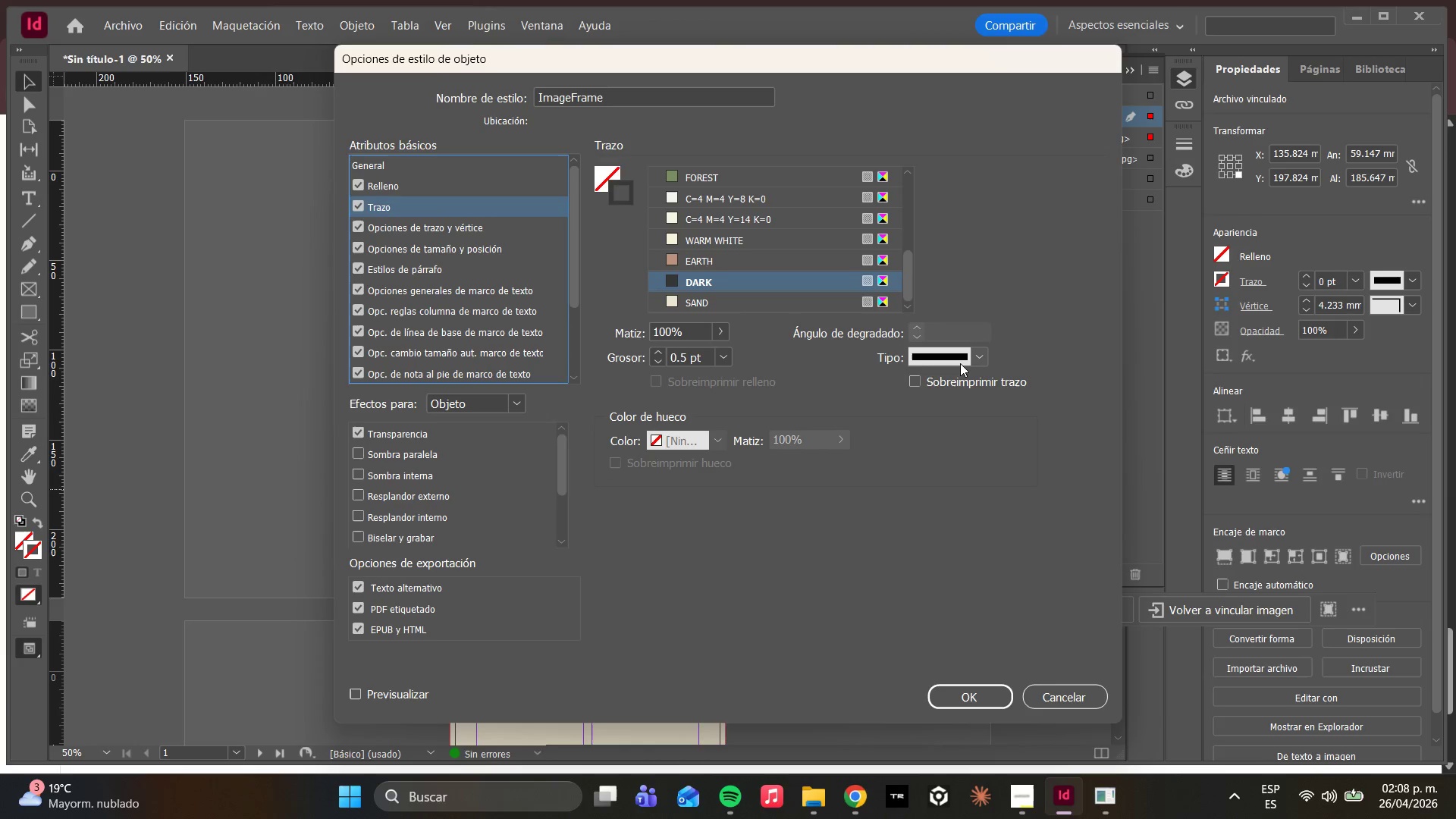 
mouse_move([457, 268])
 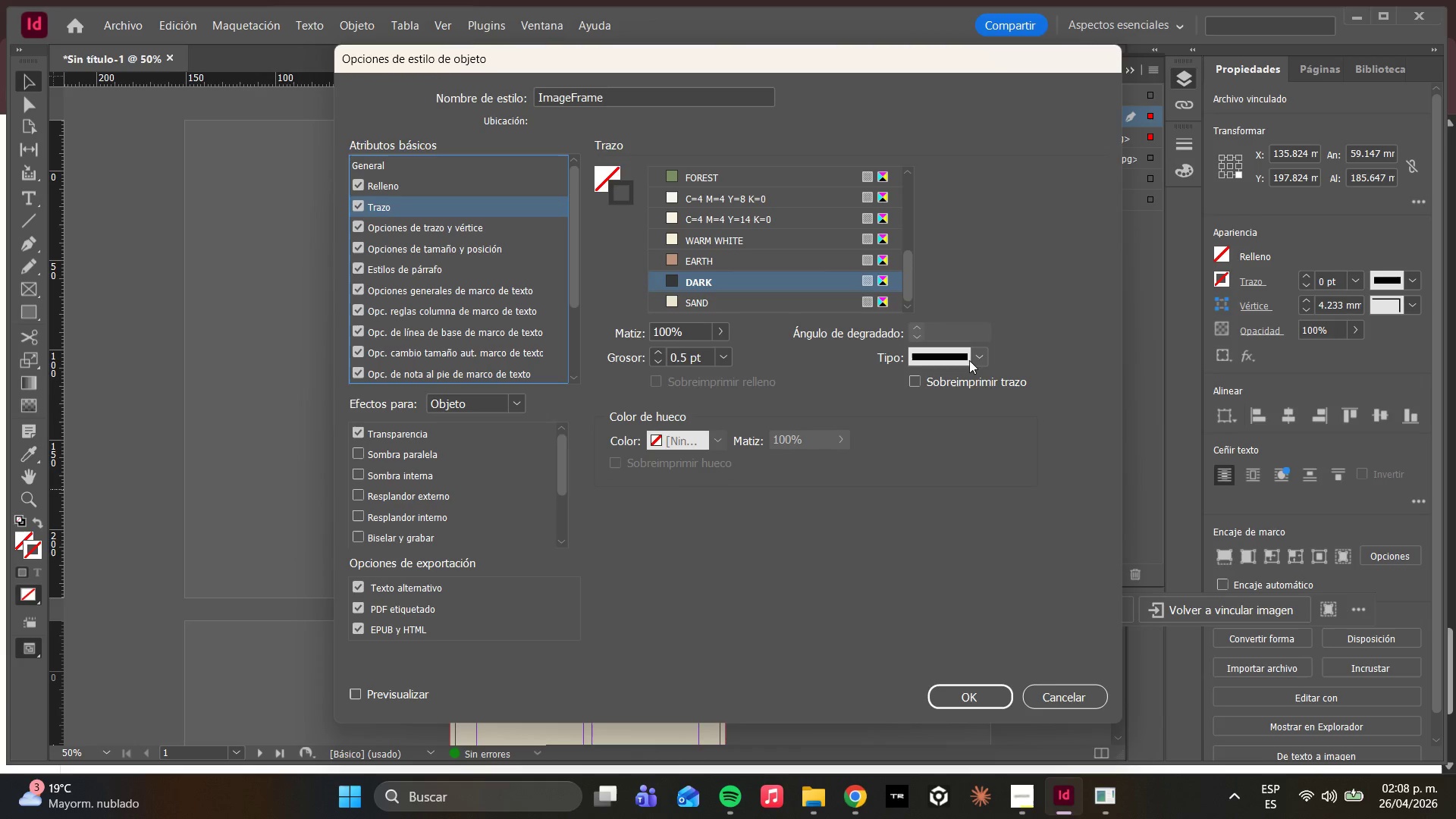 
double_click([983, 369])
 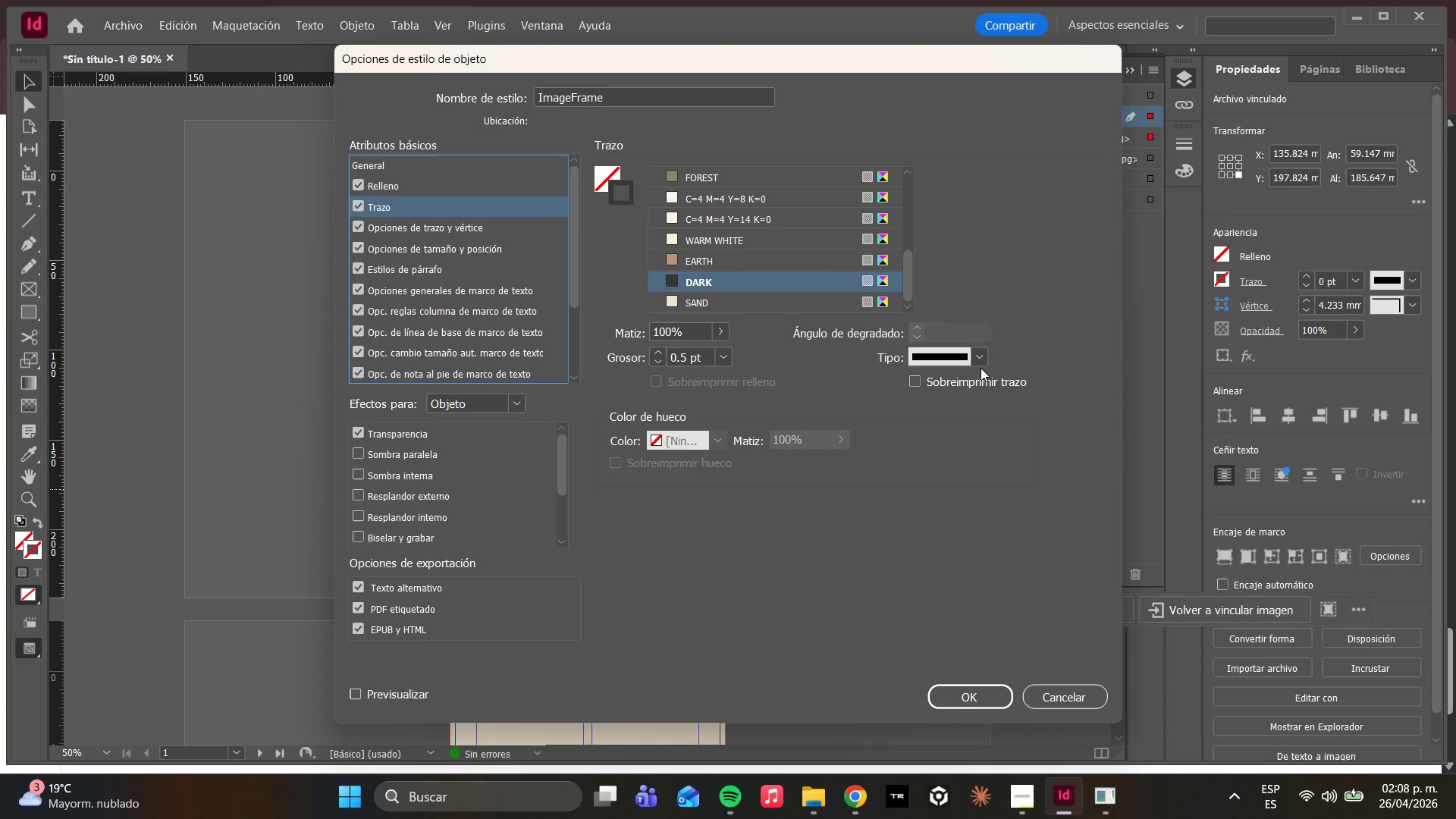 
triple_click([975, 362])
 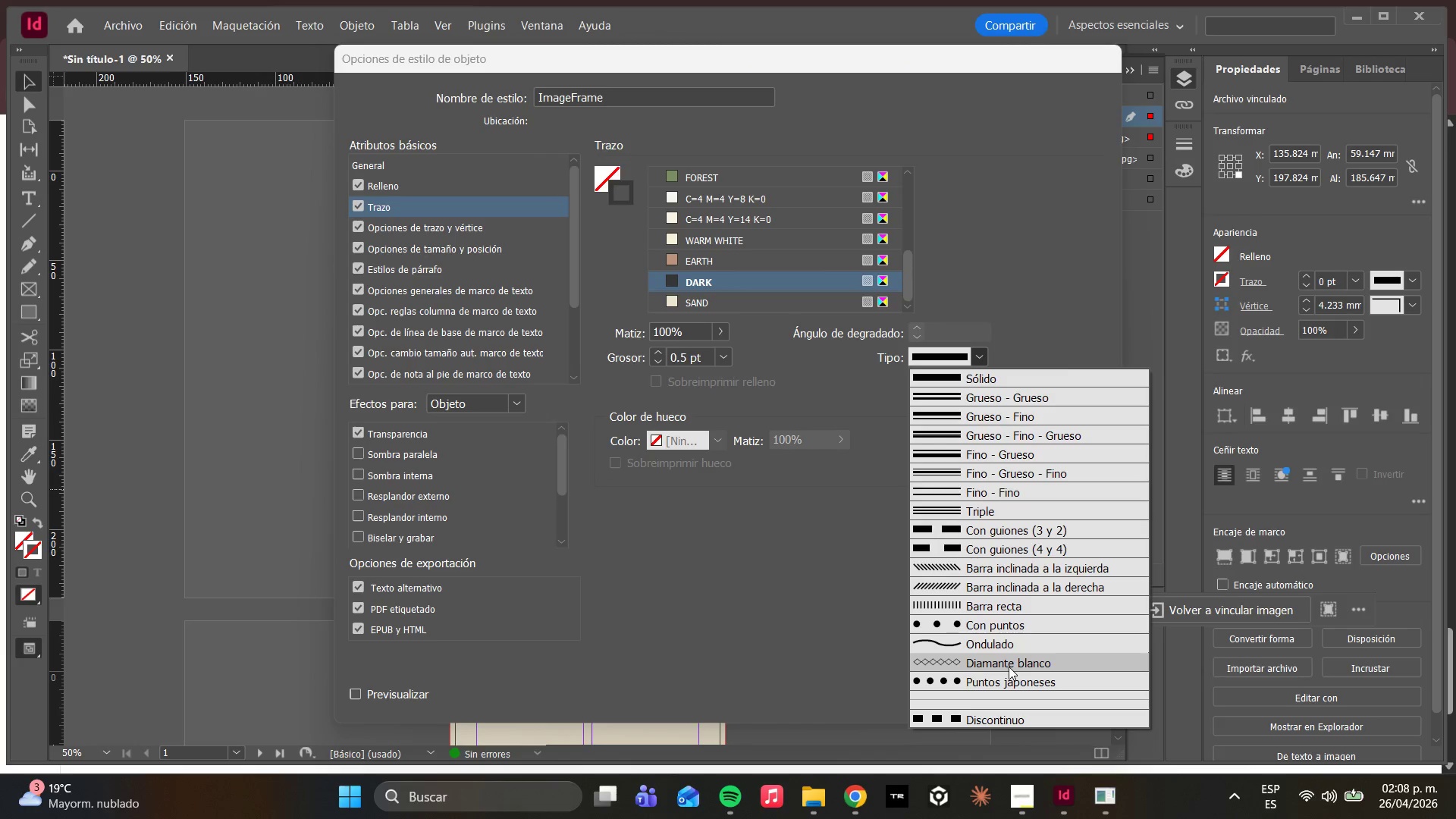 
scroll: coordinate [1006, 661], scroll_direction: down, amount: 3.0
 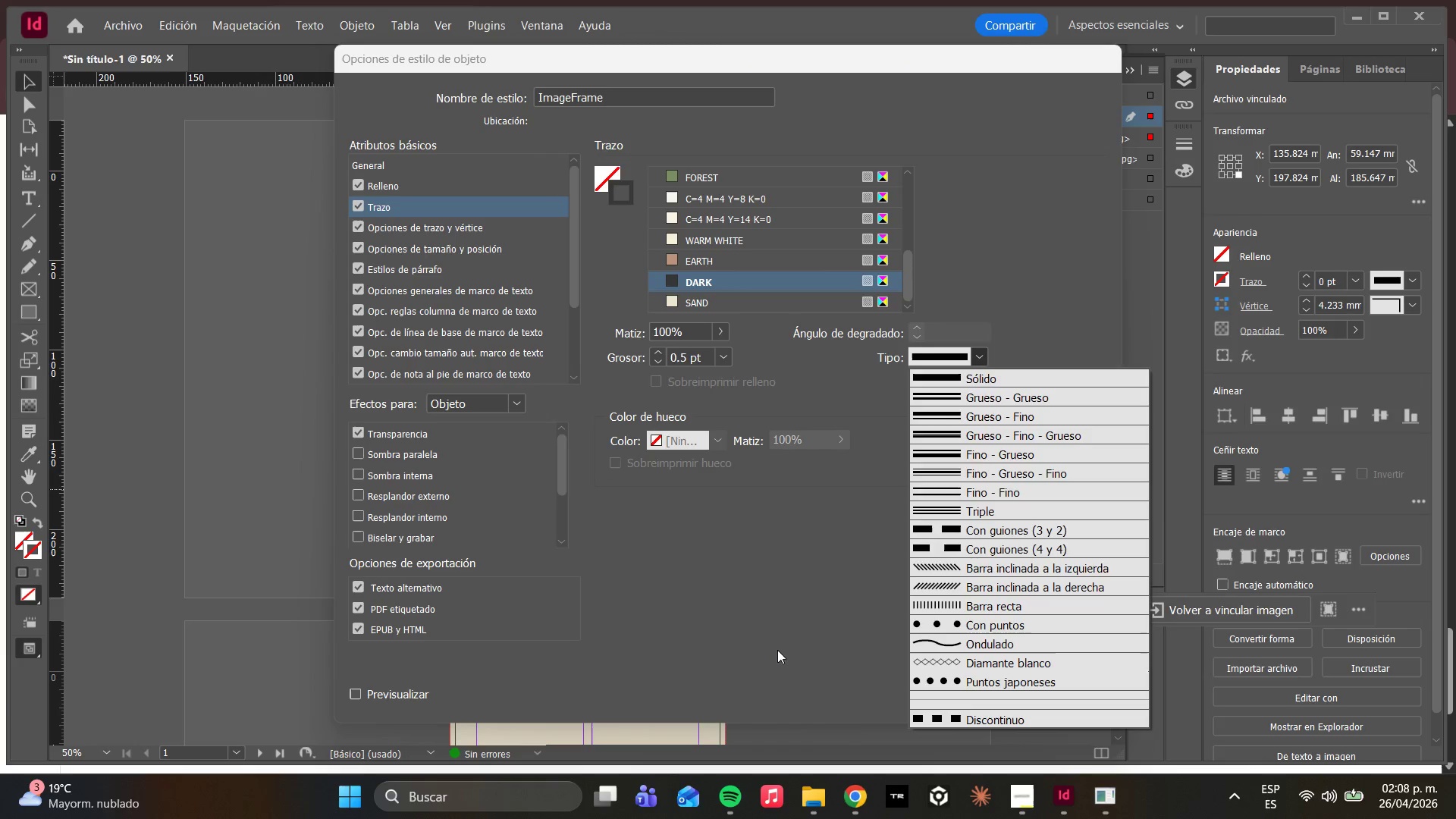 
left_click([612, 537])
 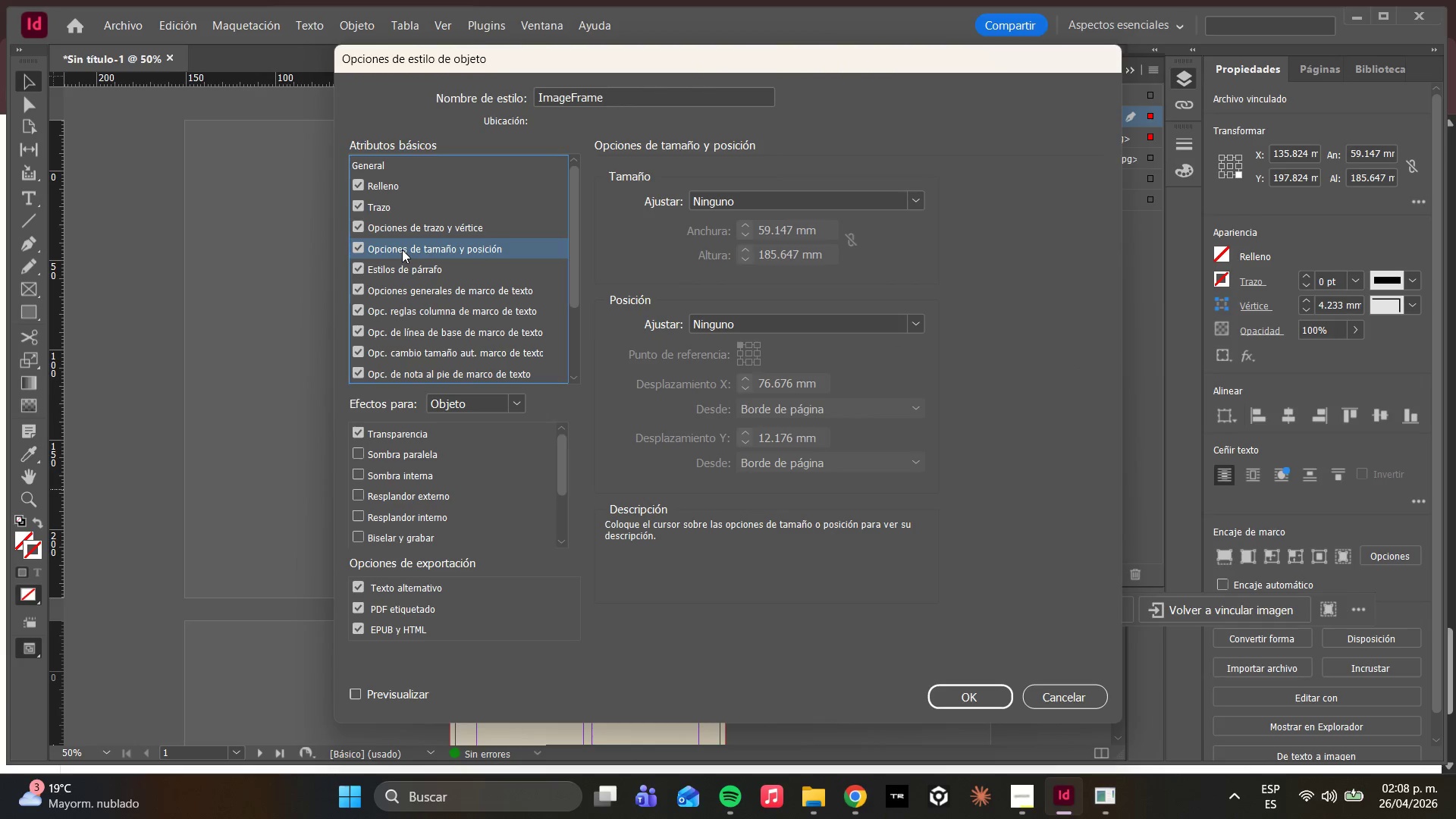 
left_click([868, 206])
 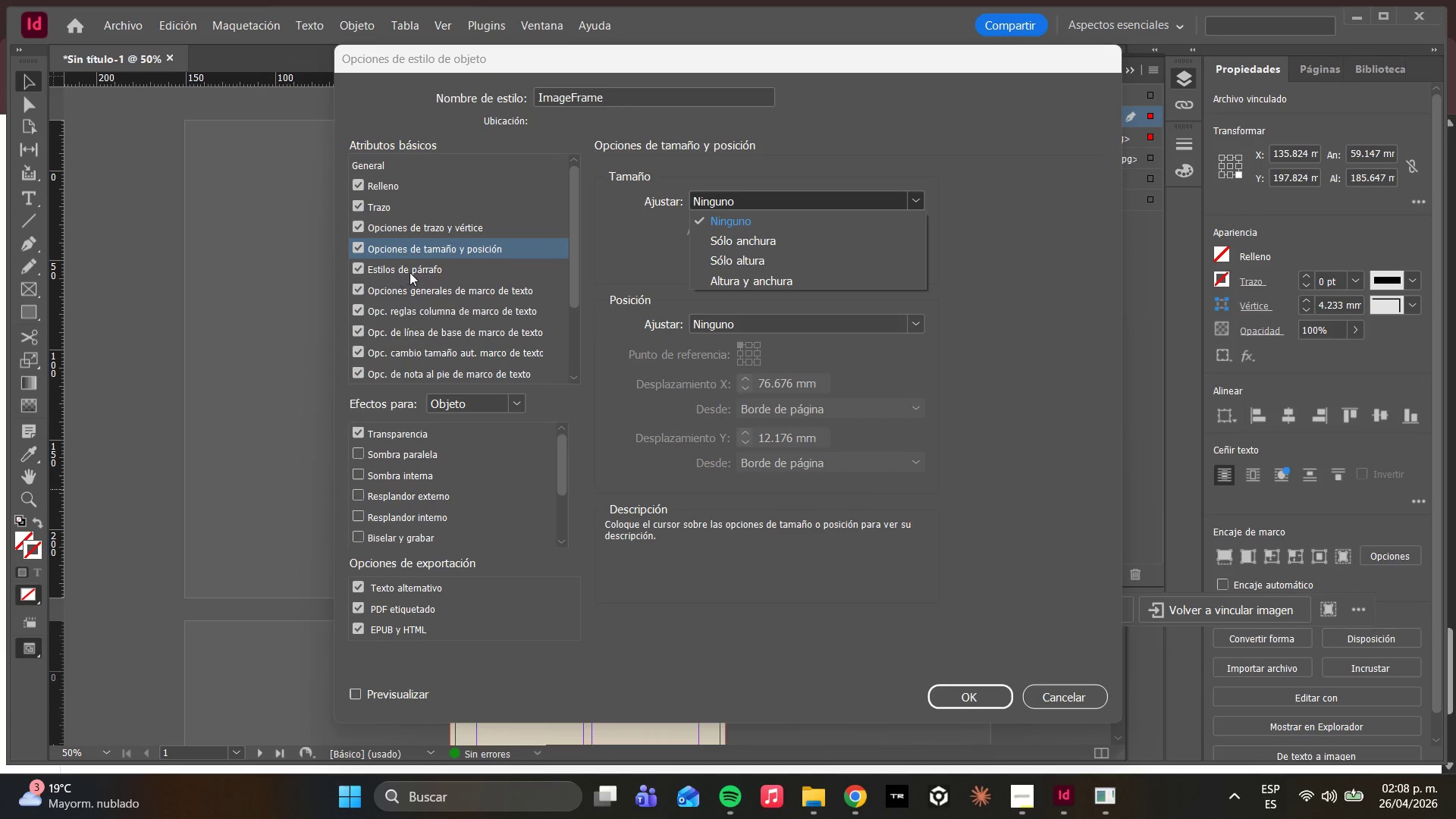 
scroll: coordinate [458, 507], scroll_direction: down, amount: 17.0
 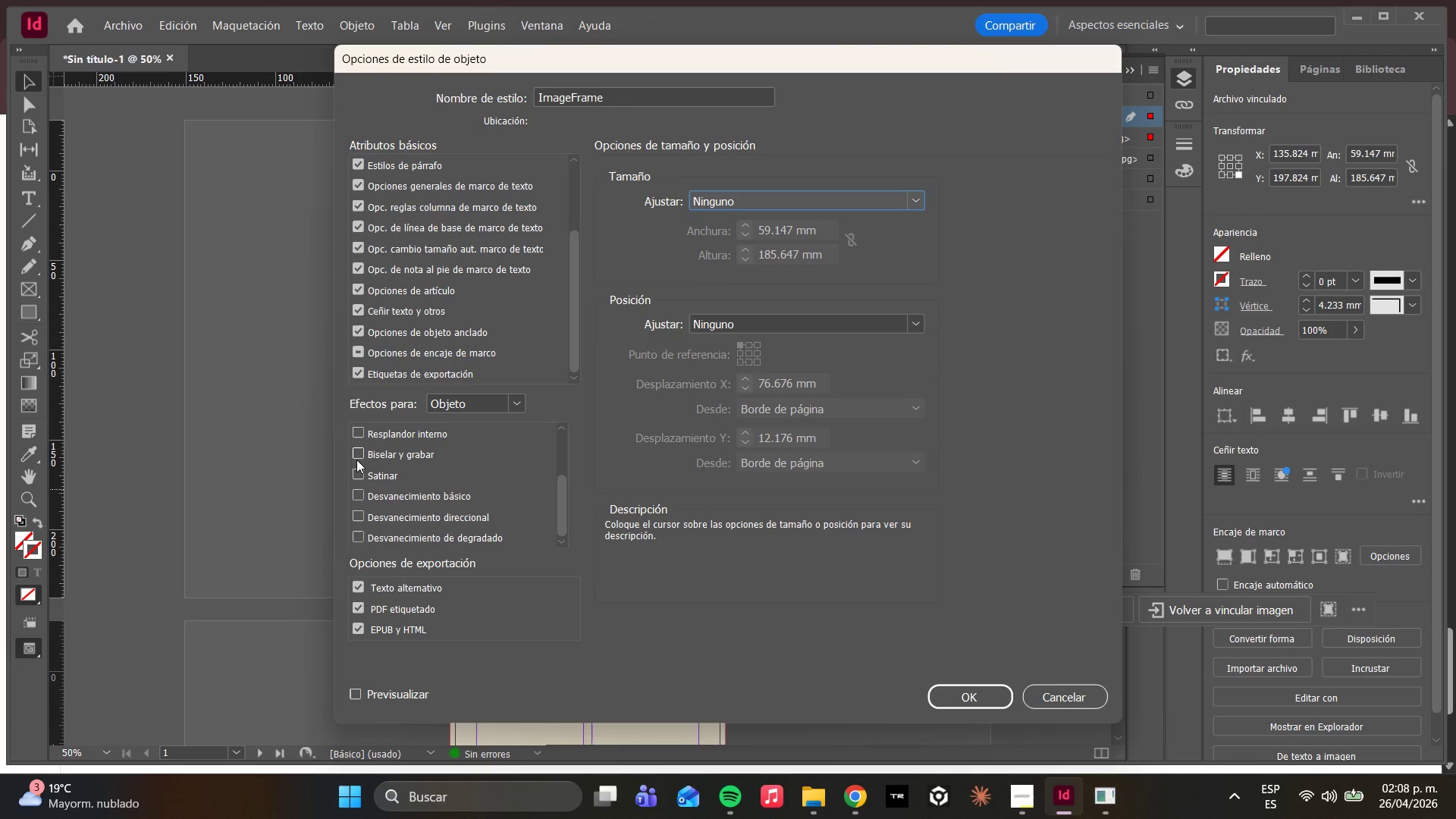 
scroll: coordinate [457, 450], scroll_direction: up, amount: 9.0
 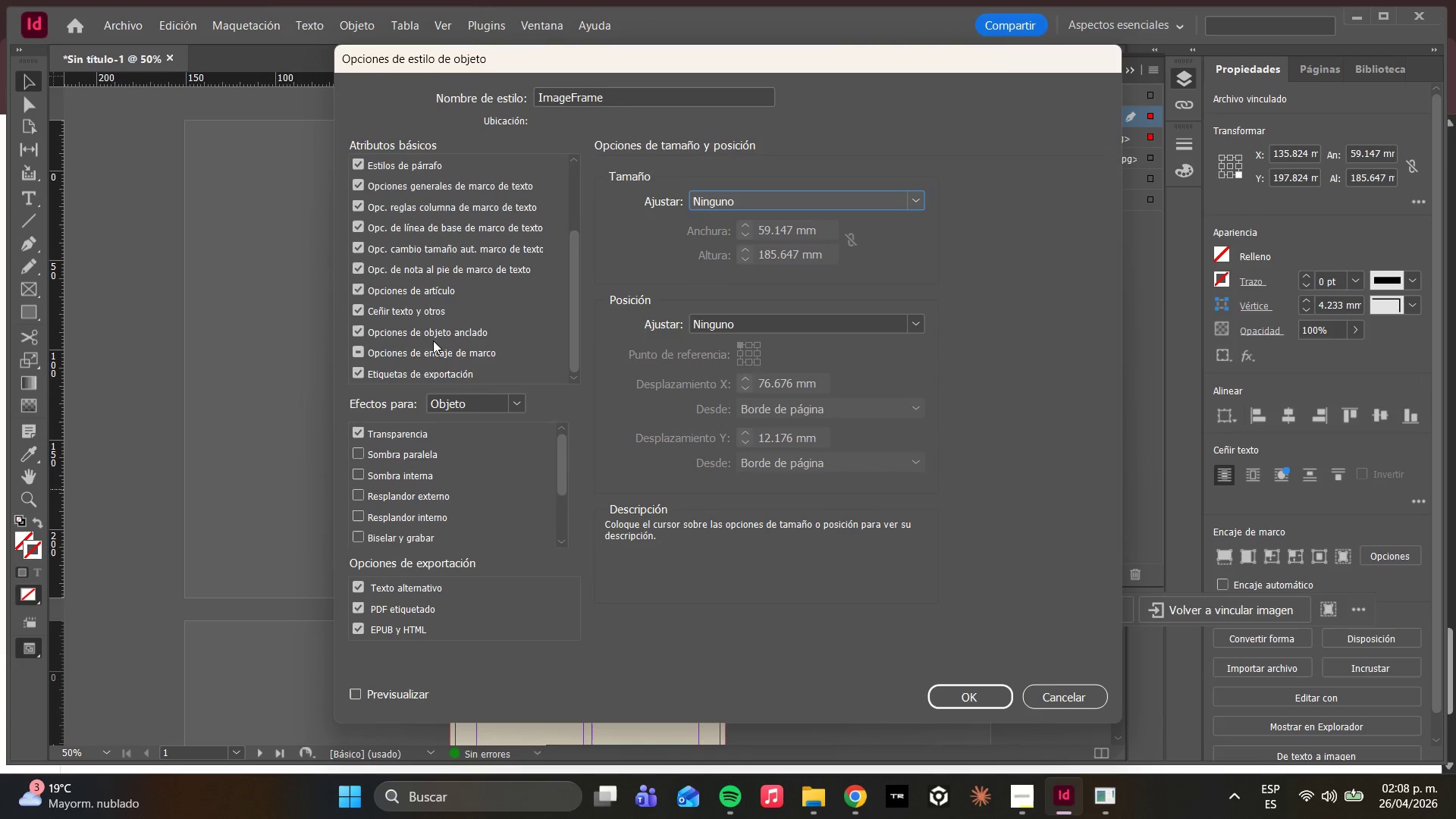 
scroll: coordinate [433, 340], scroll_direction: down, amount: 2.0
 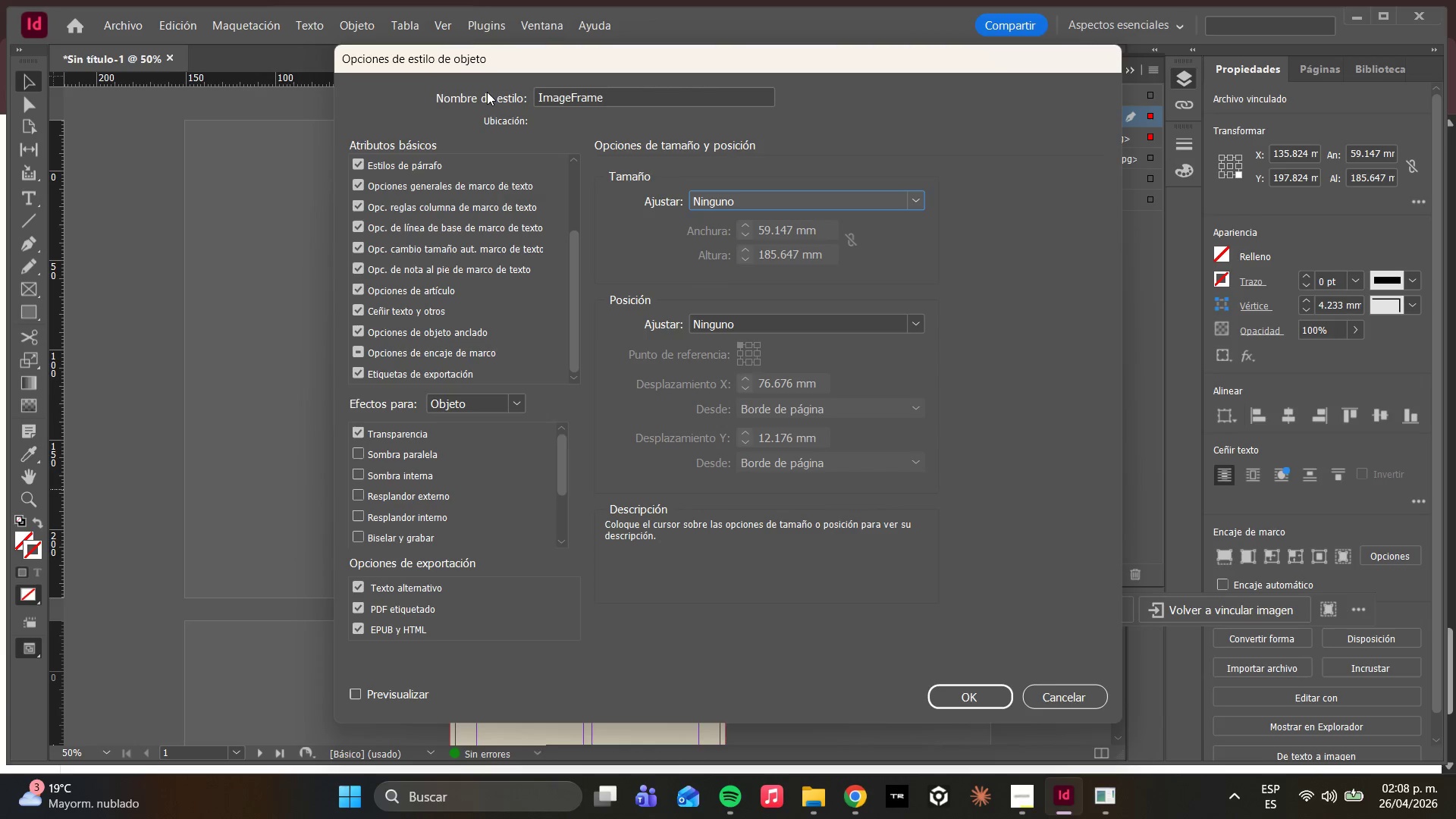 
wait(5.91)
 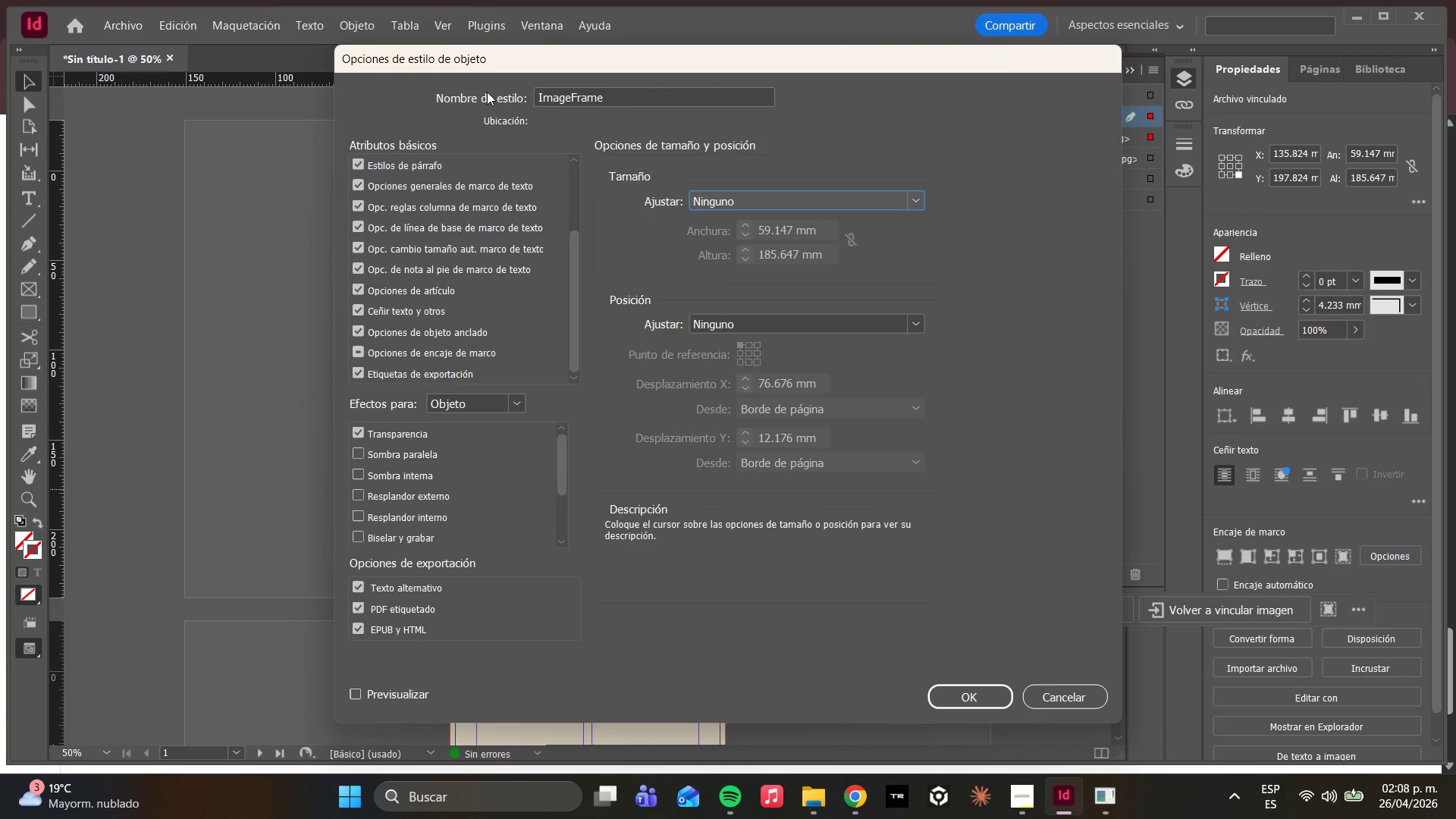 
scroll: coordinate [482, 222], scroll_direction: up, amount: 2.0
 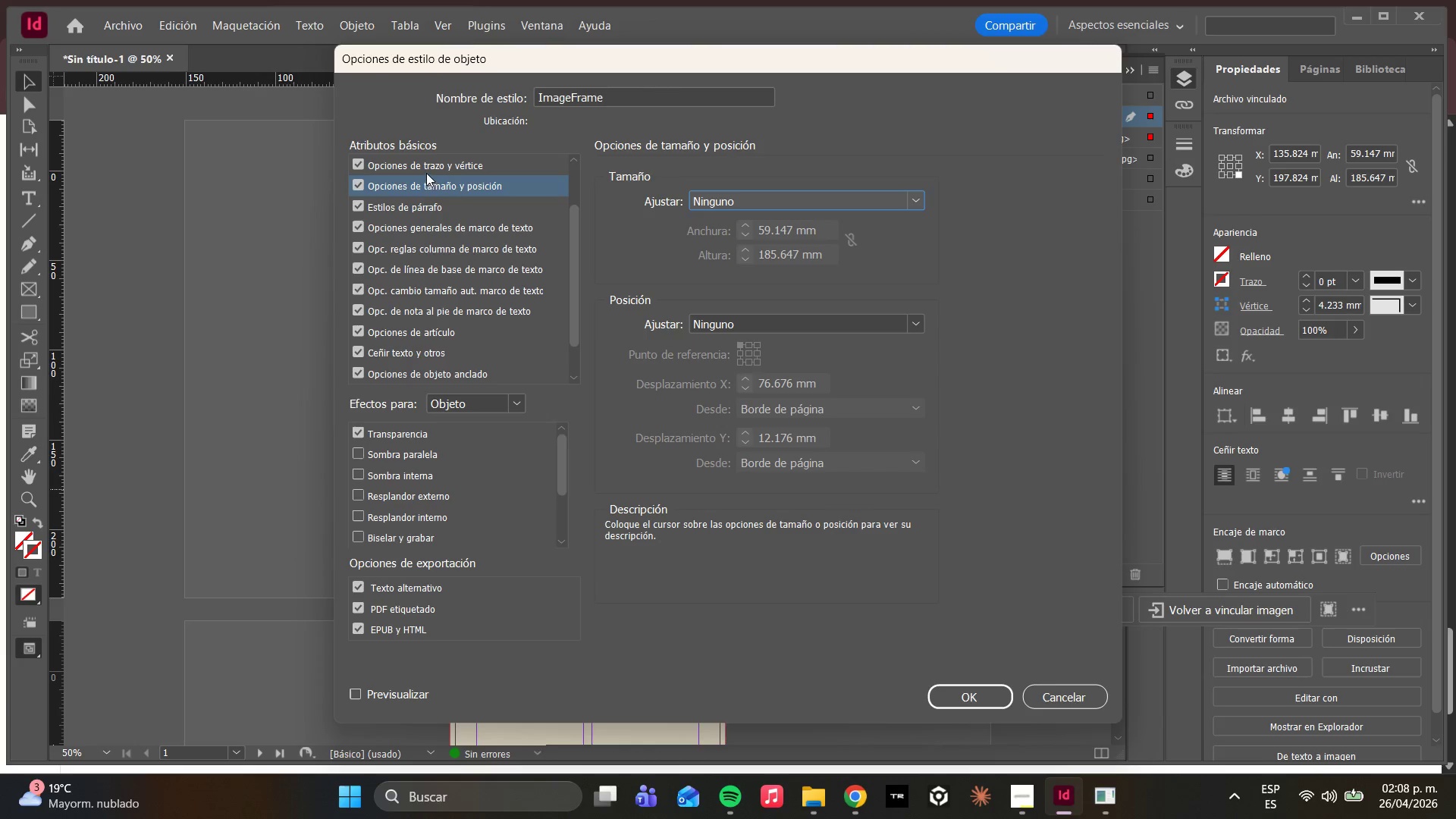 
left_click([426, 172])
 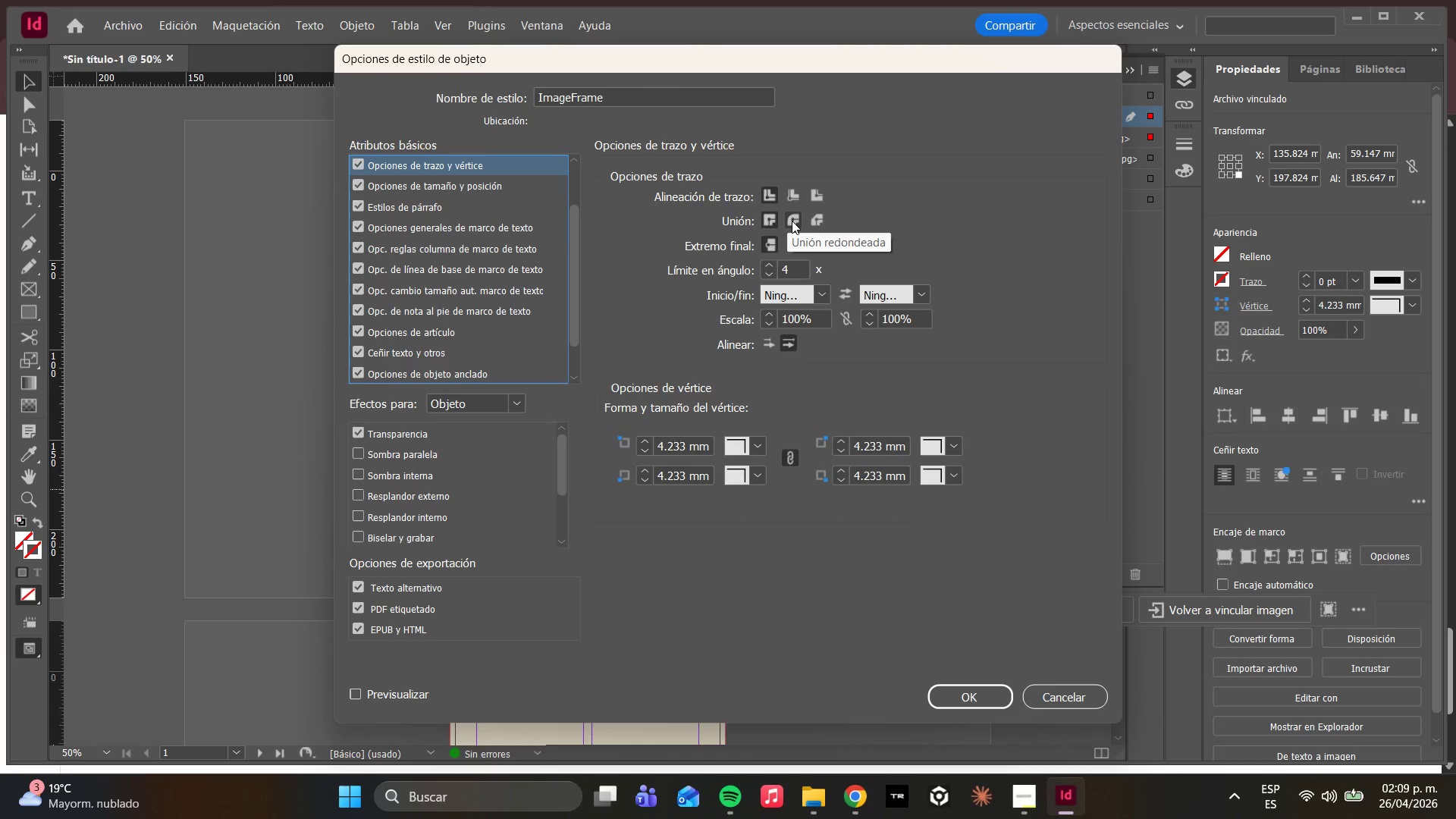 
left_click([792, 221])
 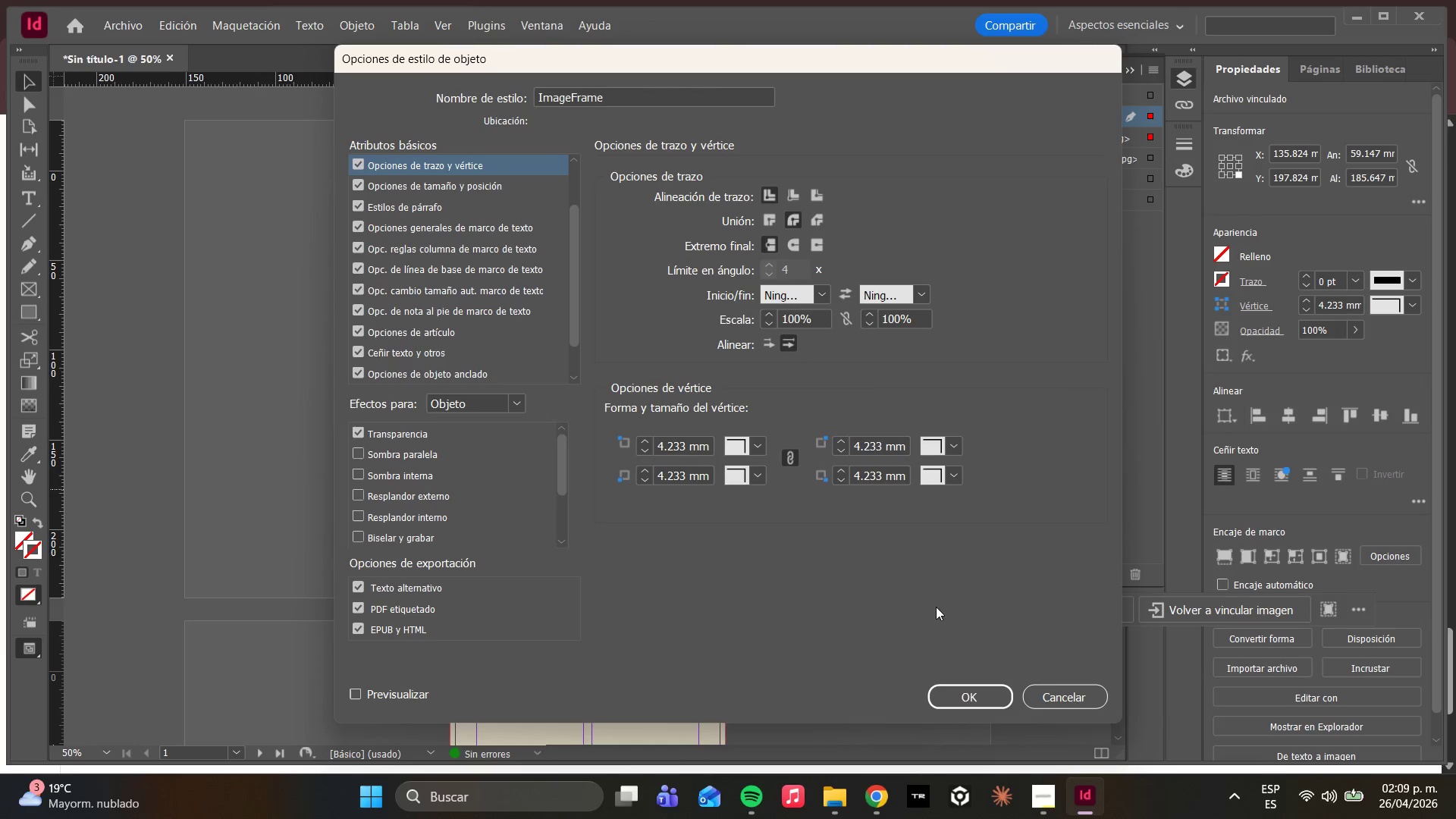 
wait(6.0)
 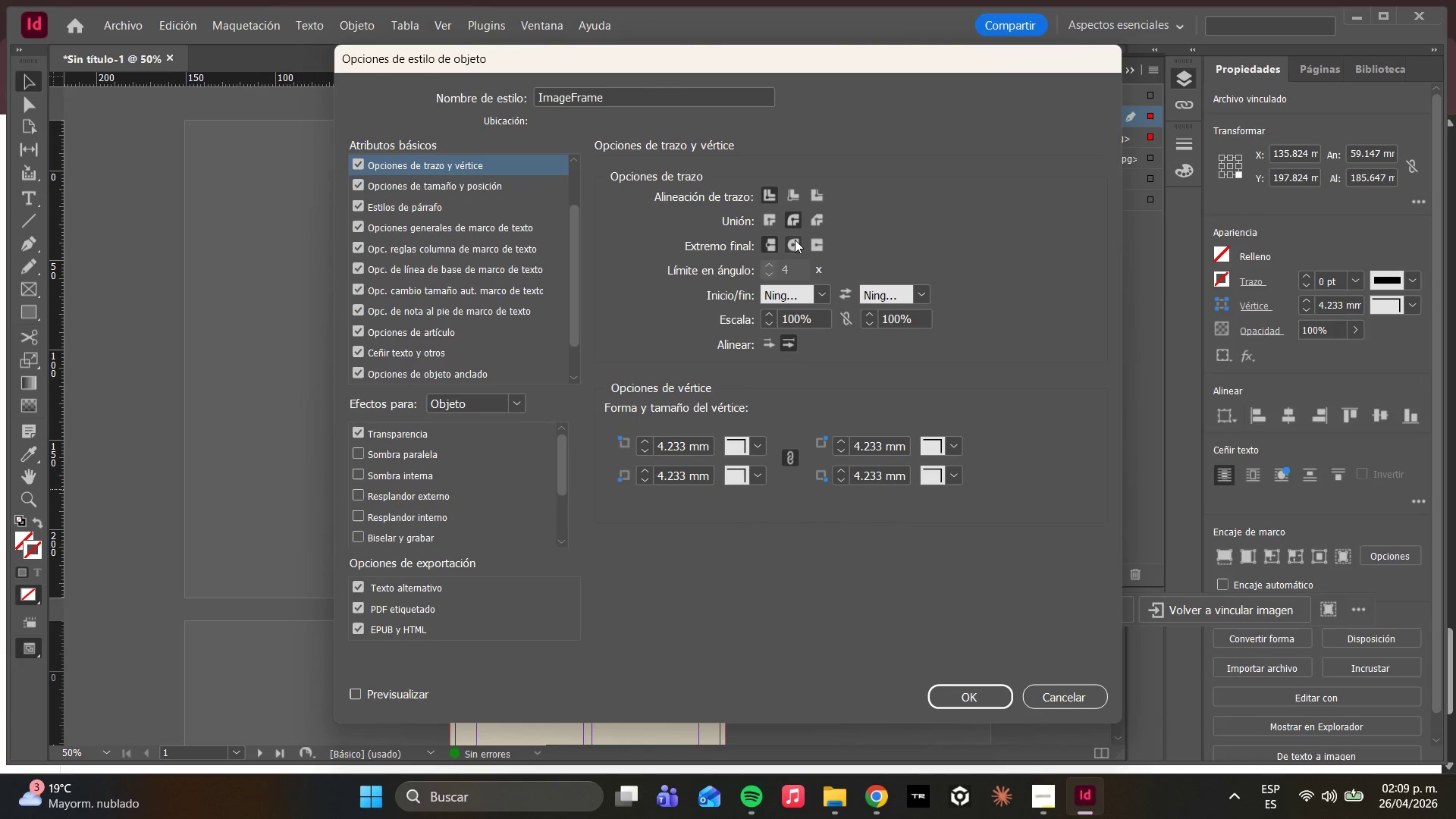 
left_click([756, 447])
 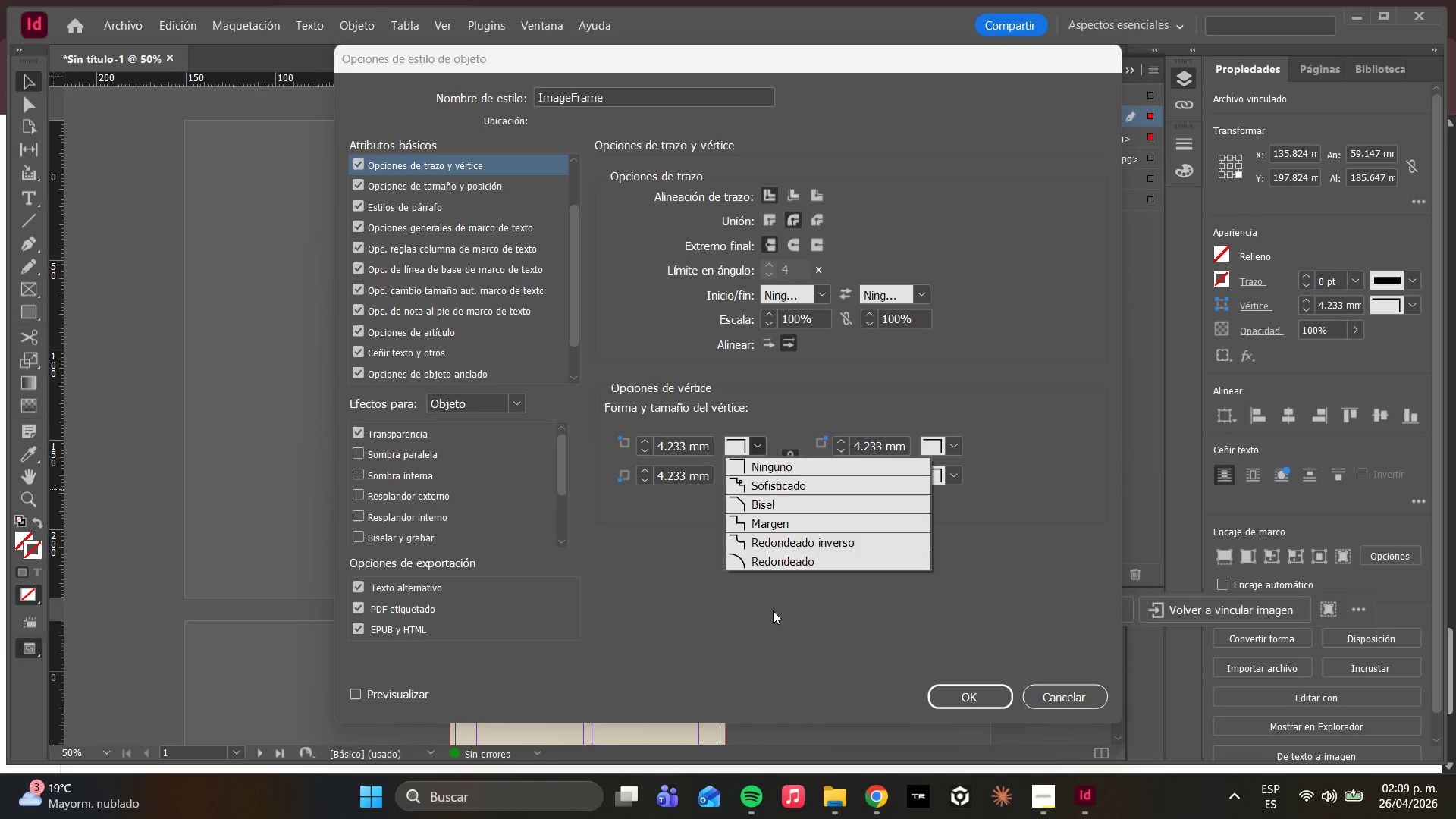 
left_click([773, 623])
 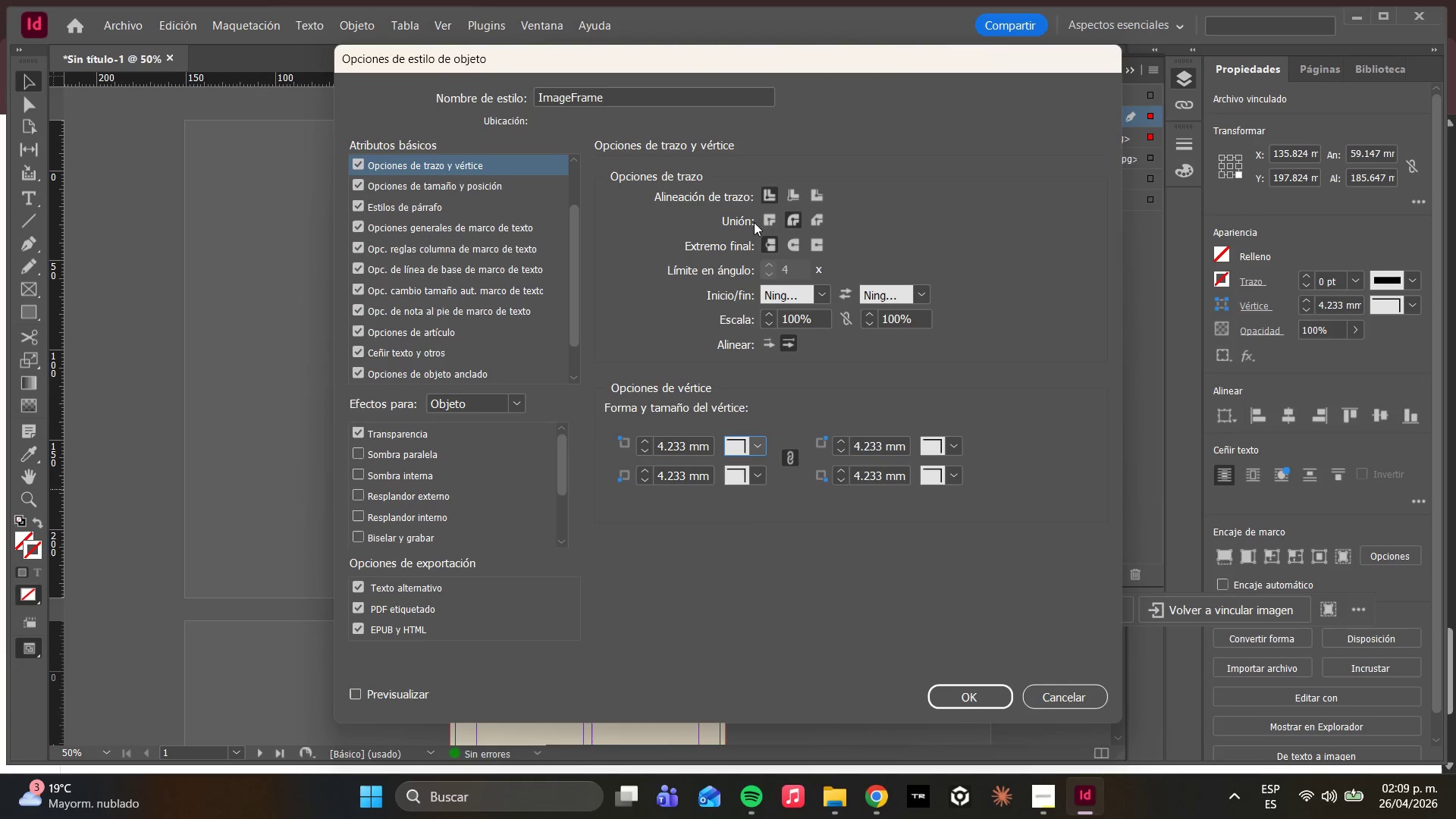 
left_click([770, 218])
 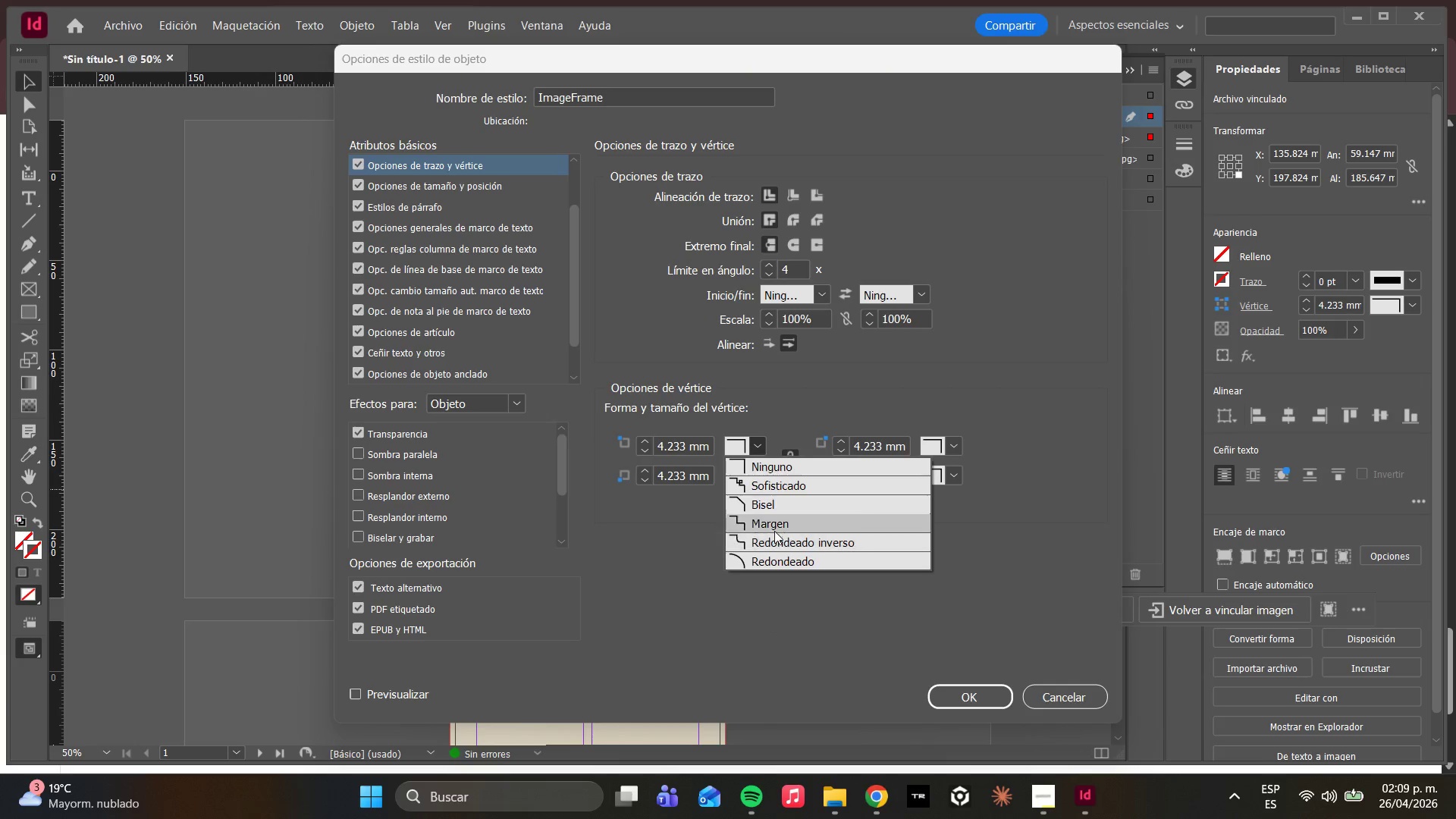 
left_click([780, 559])
 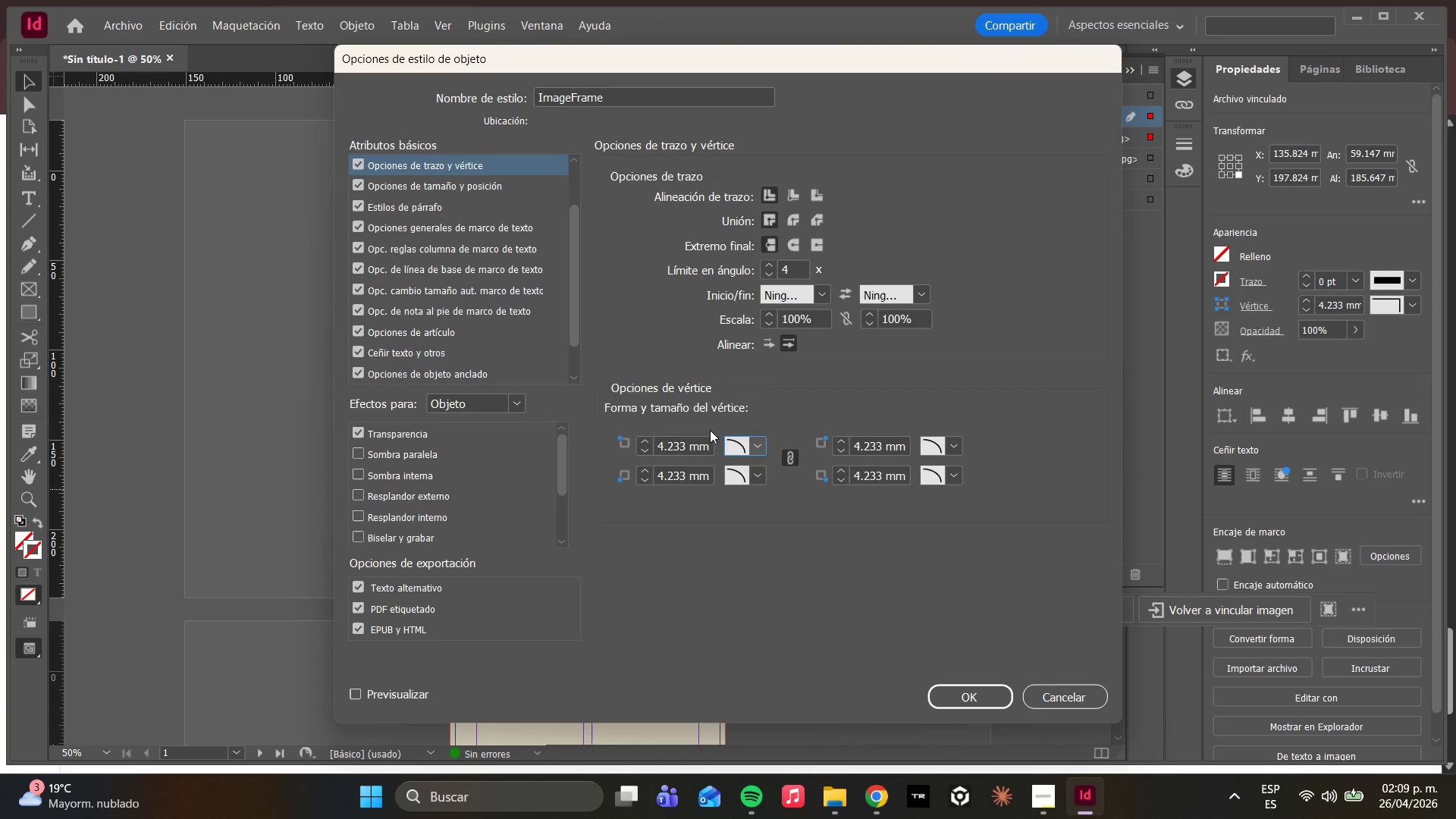 
left_click_drag(start_coordinate=[689, 441], to_coordinate=[639, 441])
 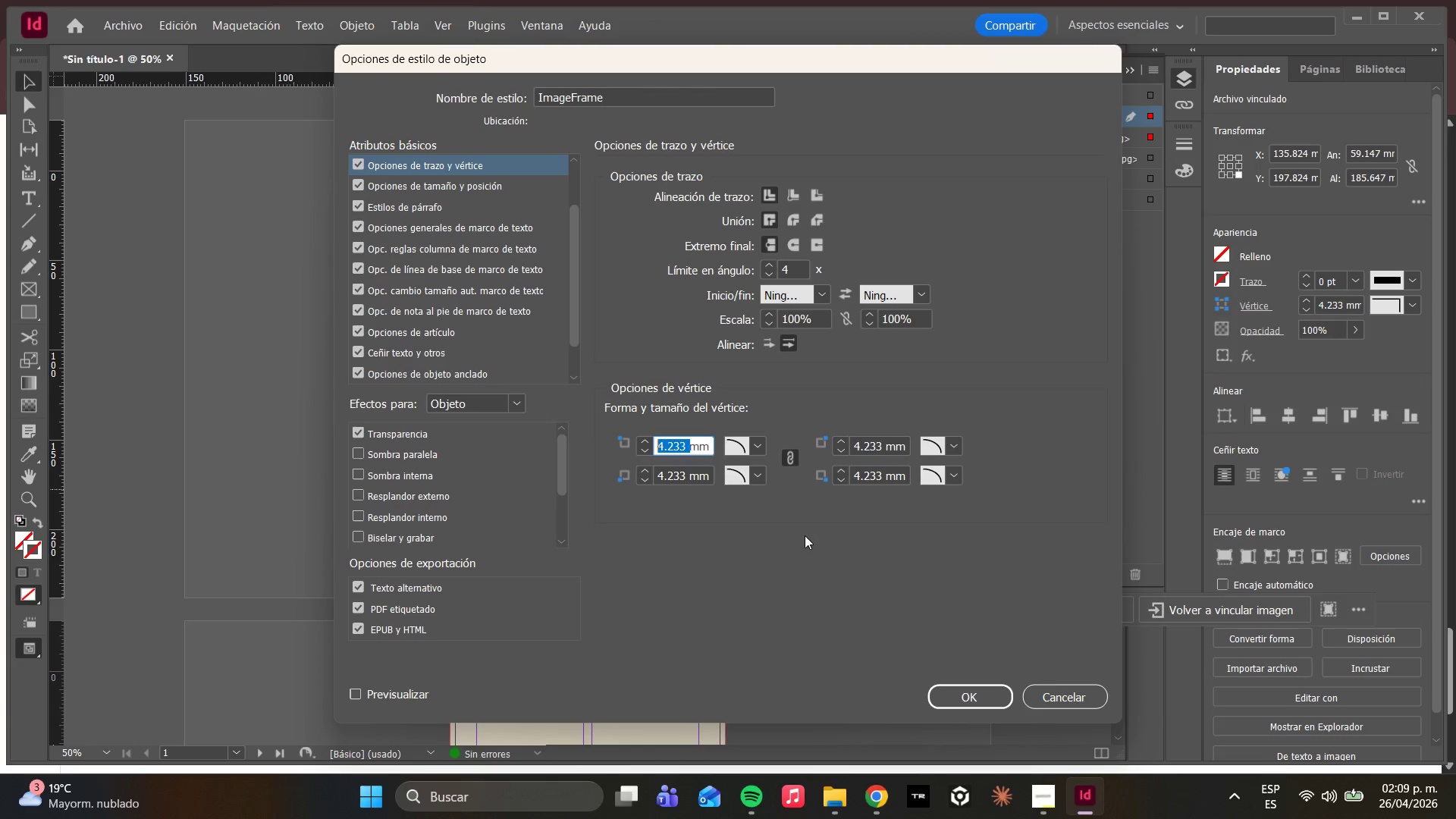 
key(2)
 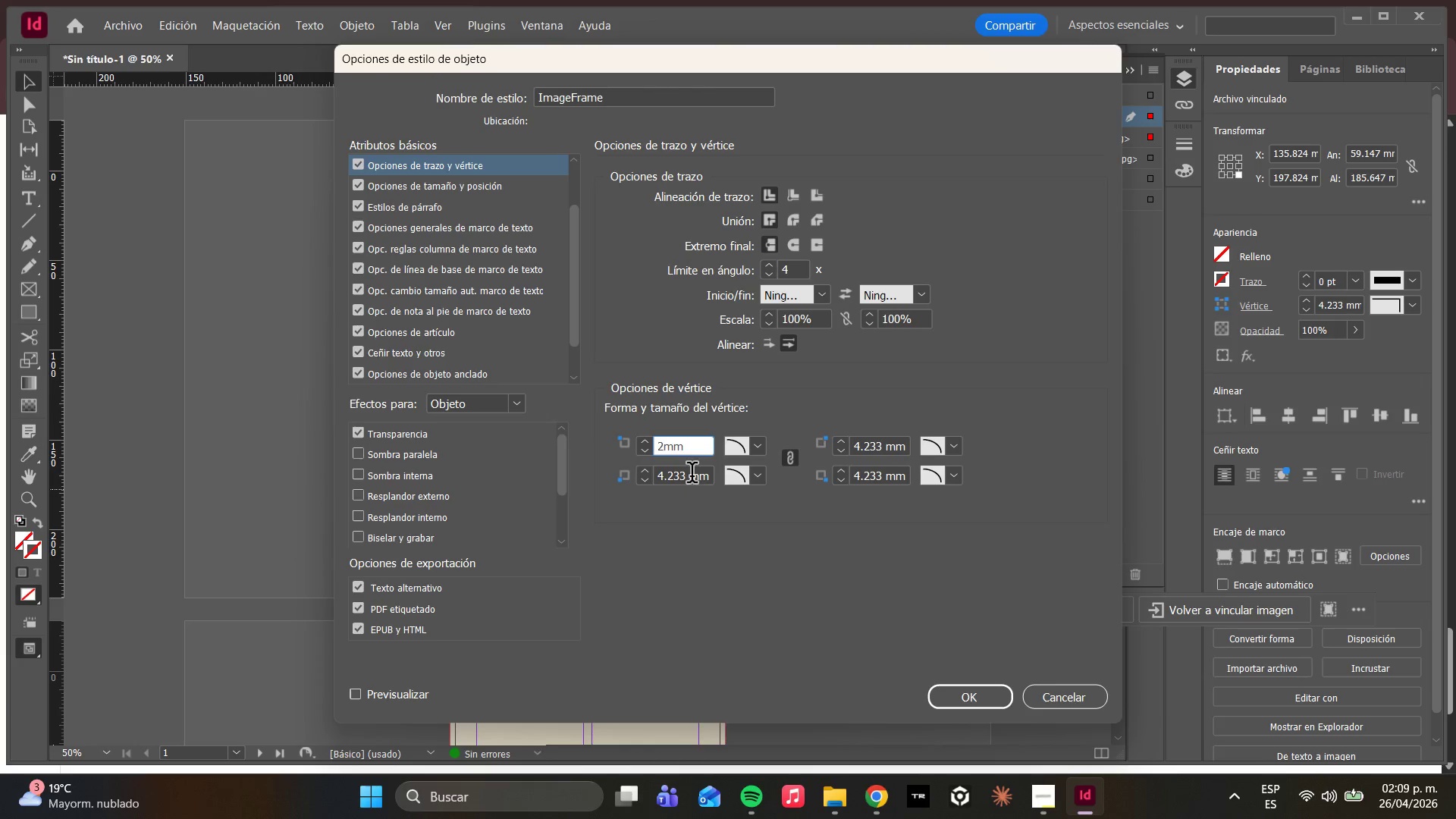 
left_click([691, 473])
 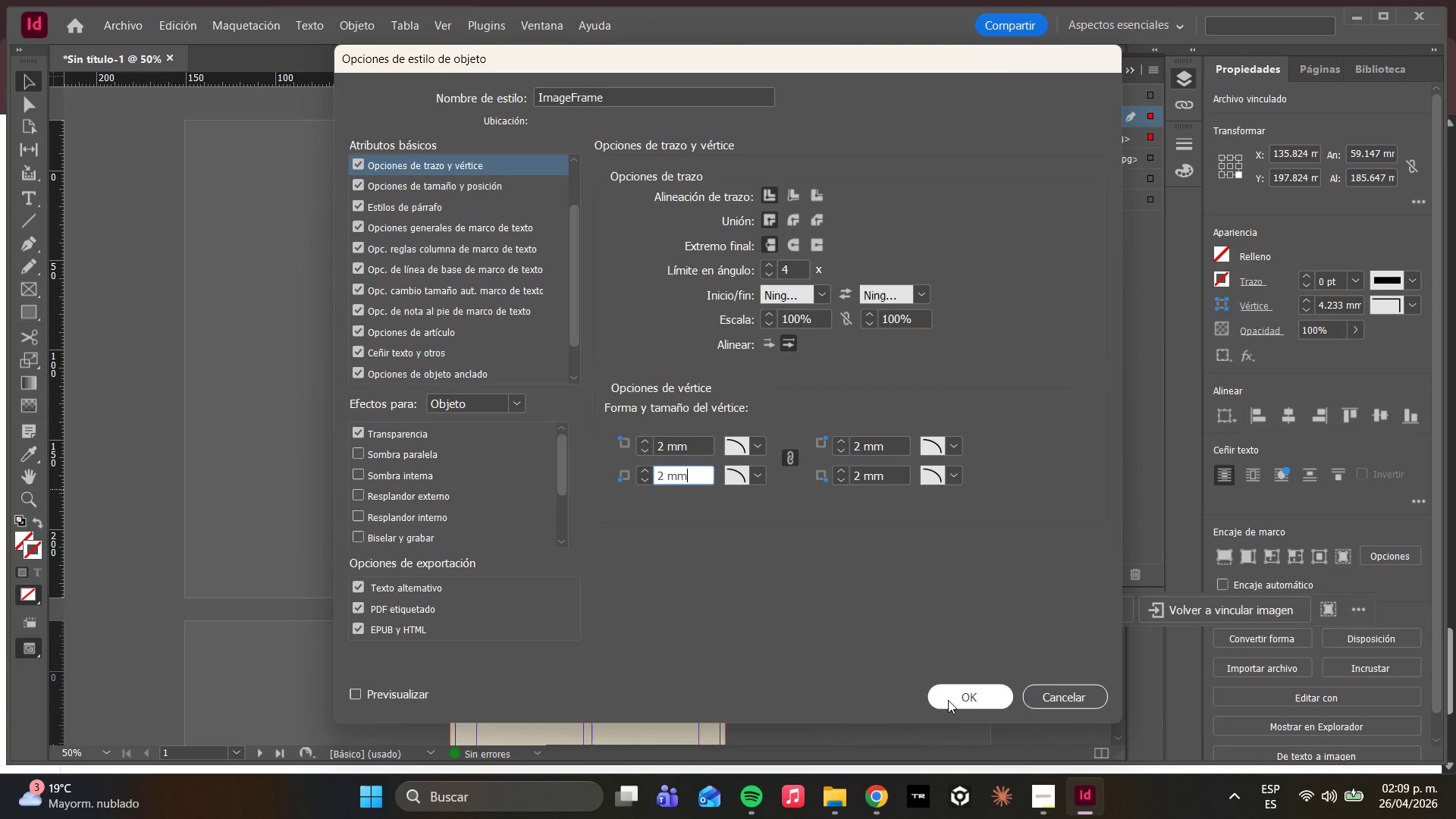 
left_click([948, 700])
 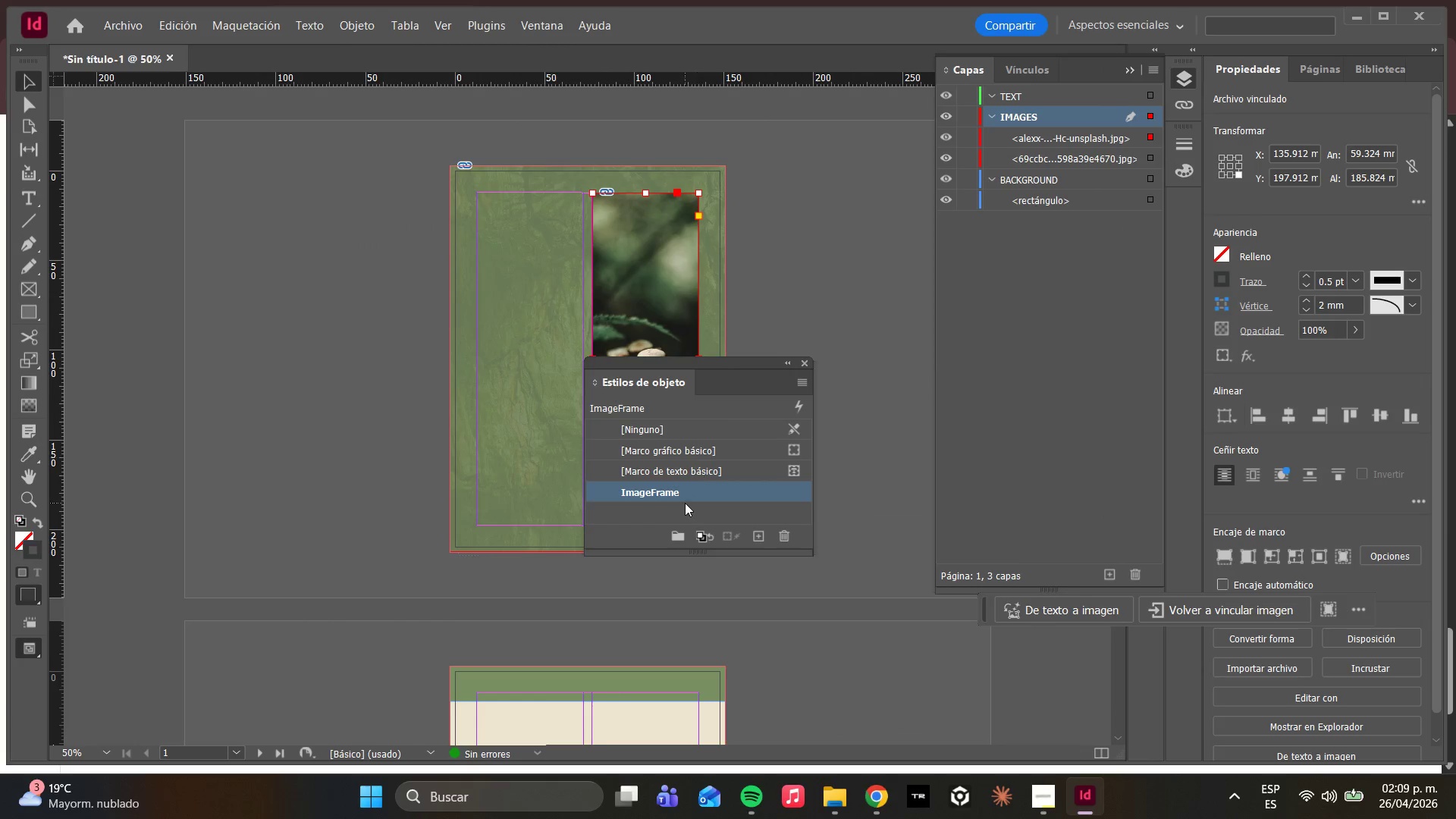 
double_click([680, 497])
 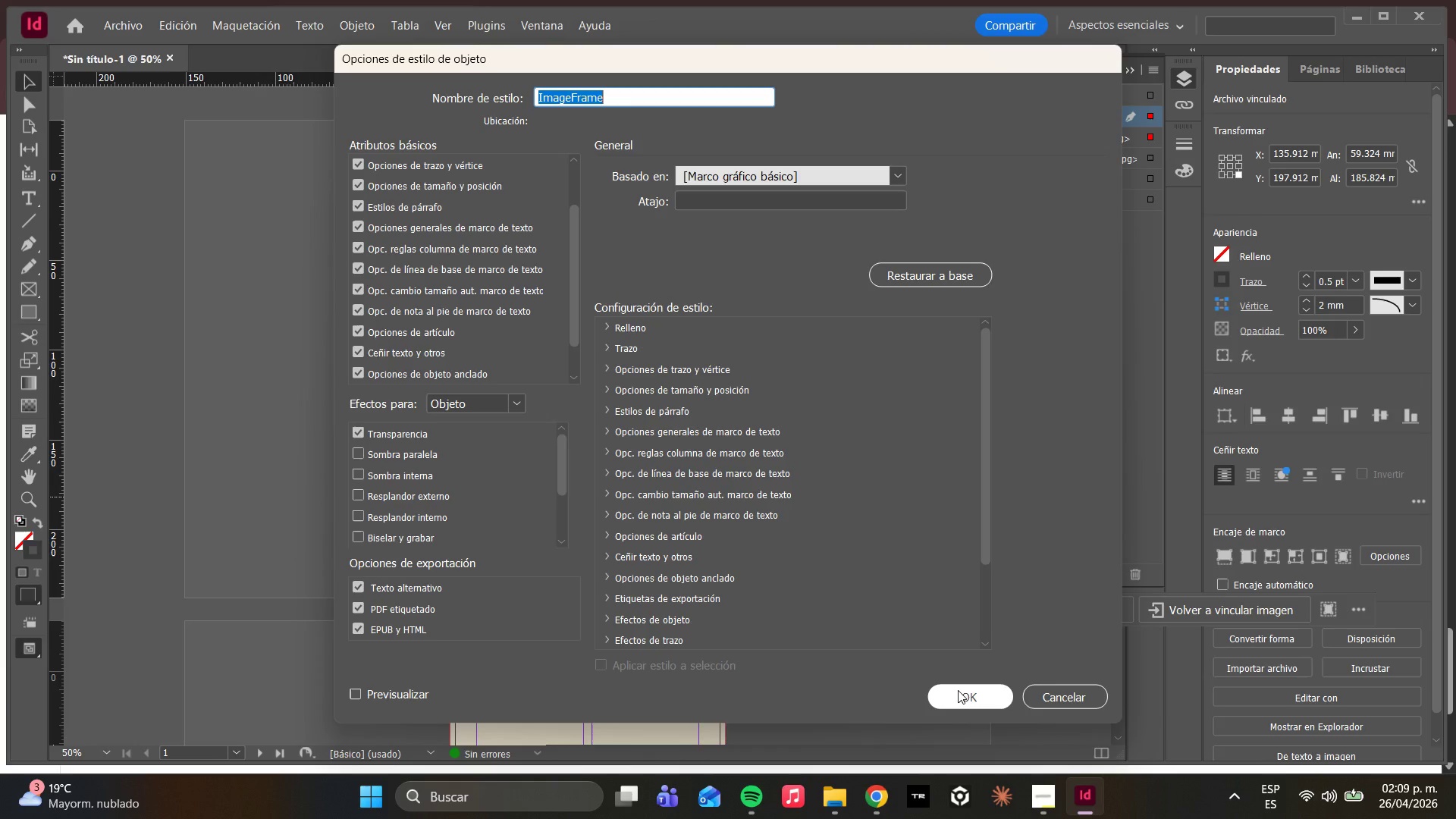 
left_click([958, 690])
 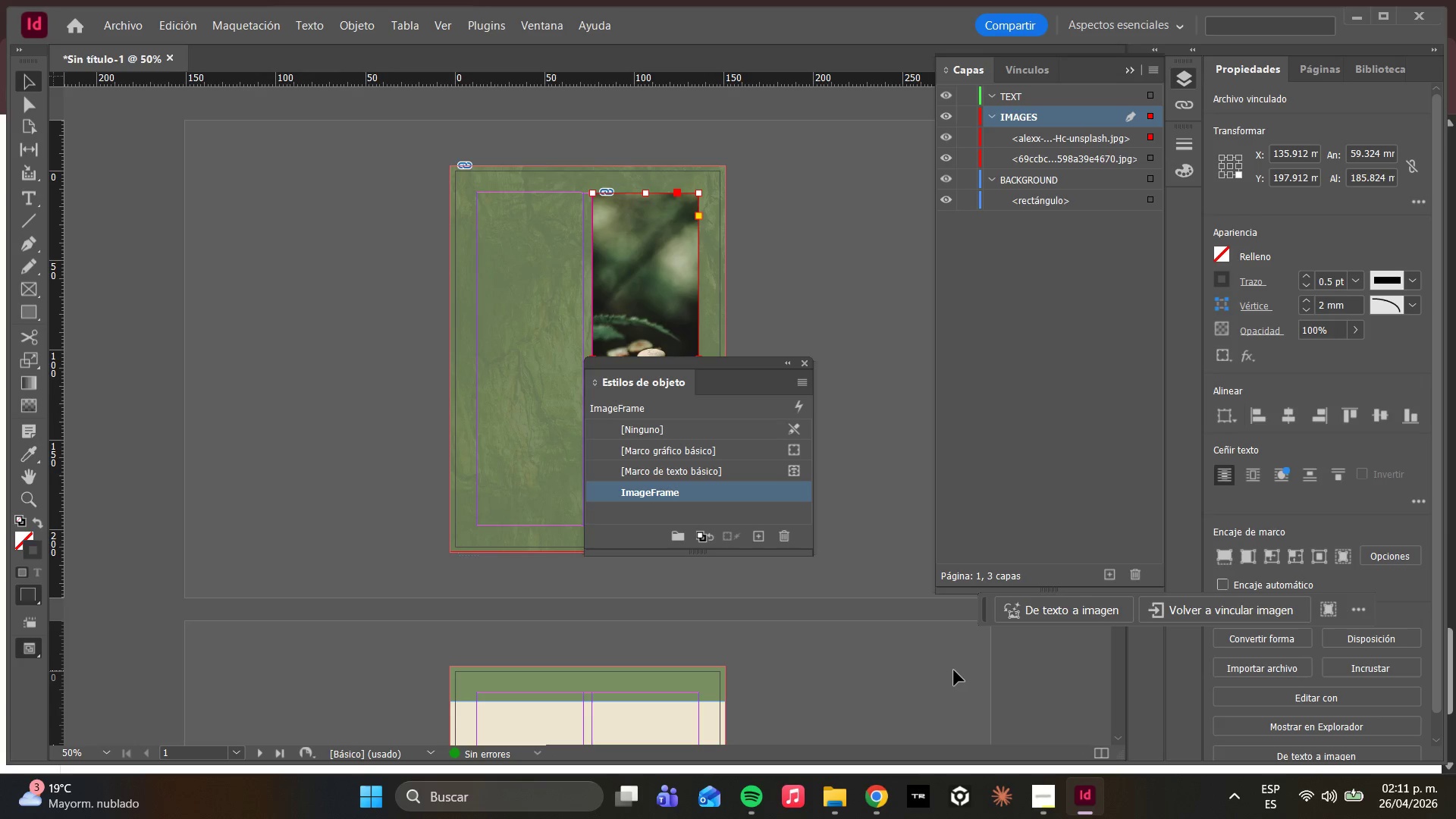 
wait(105.39)
 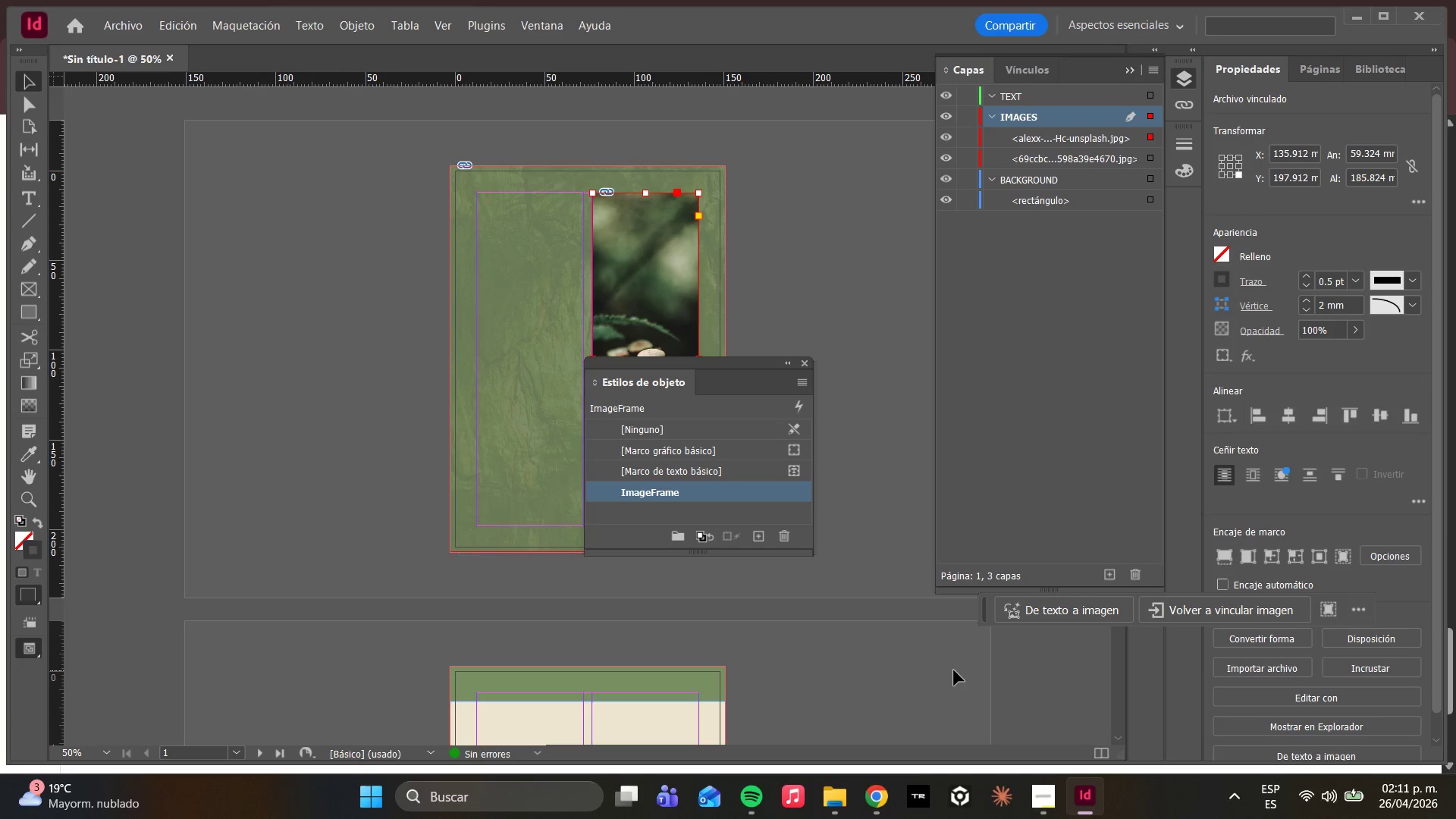 
left_click([805, 268])
 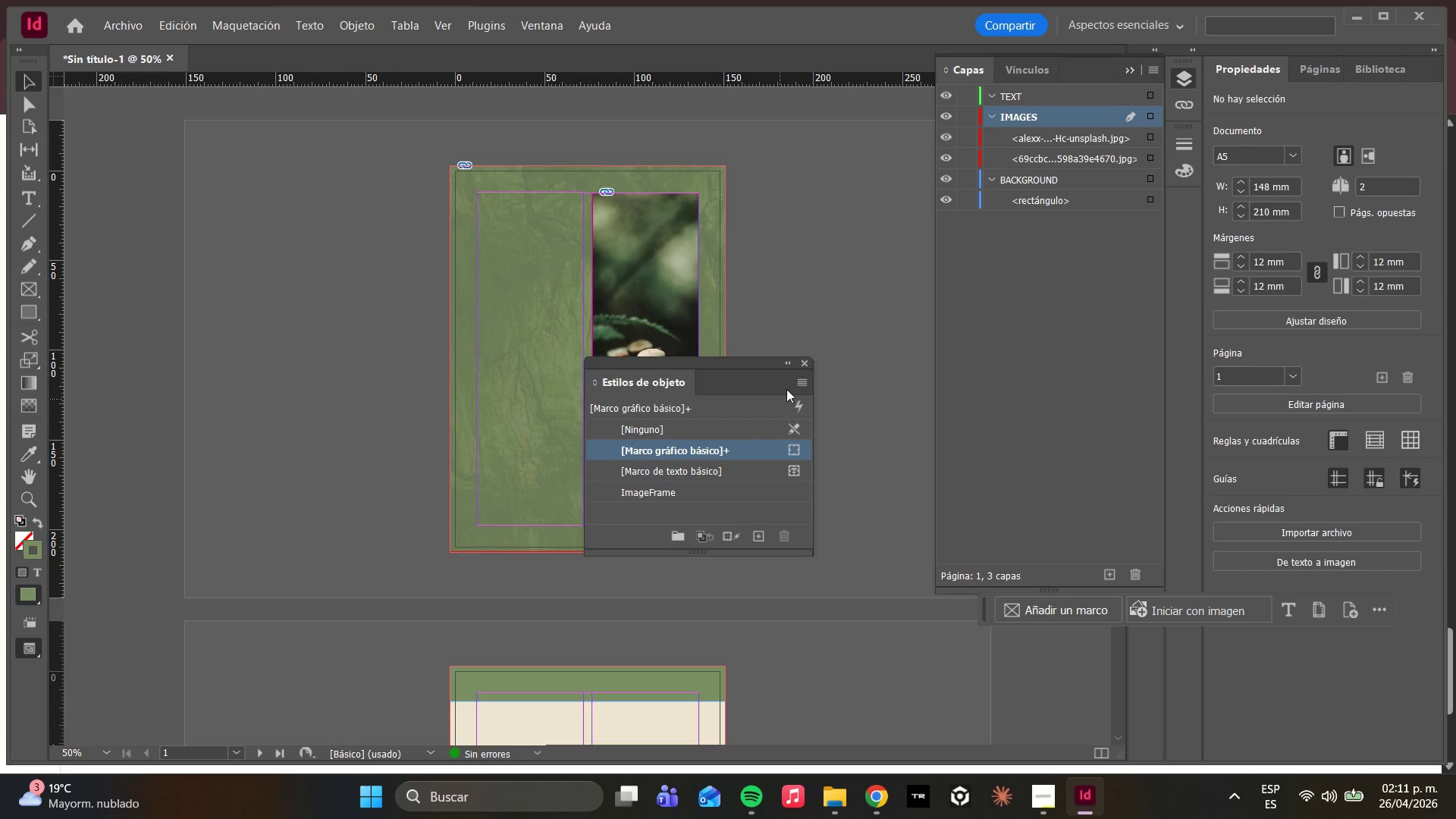 
left_click([669, 500])
 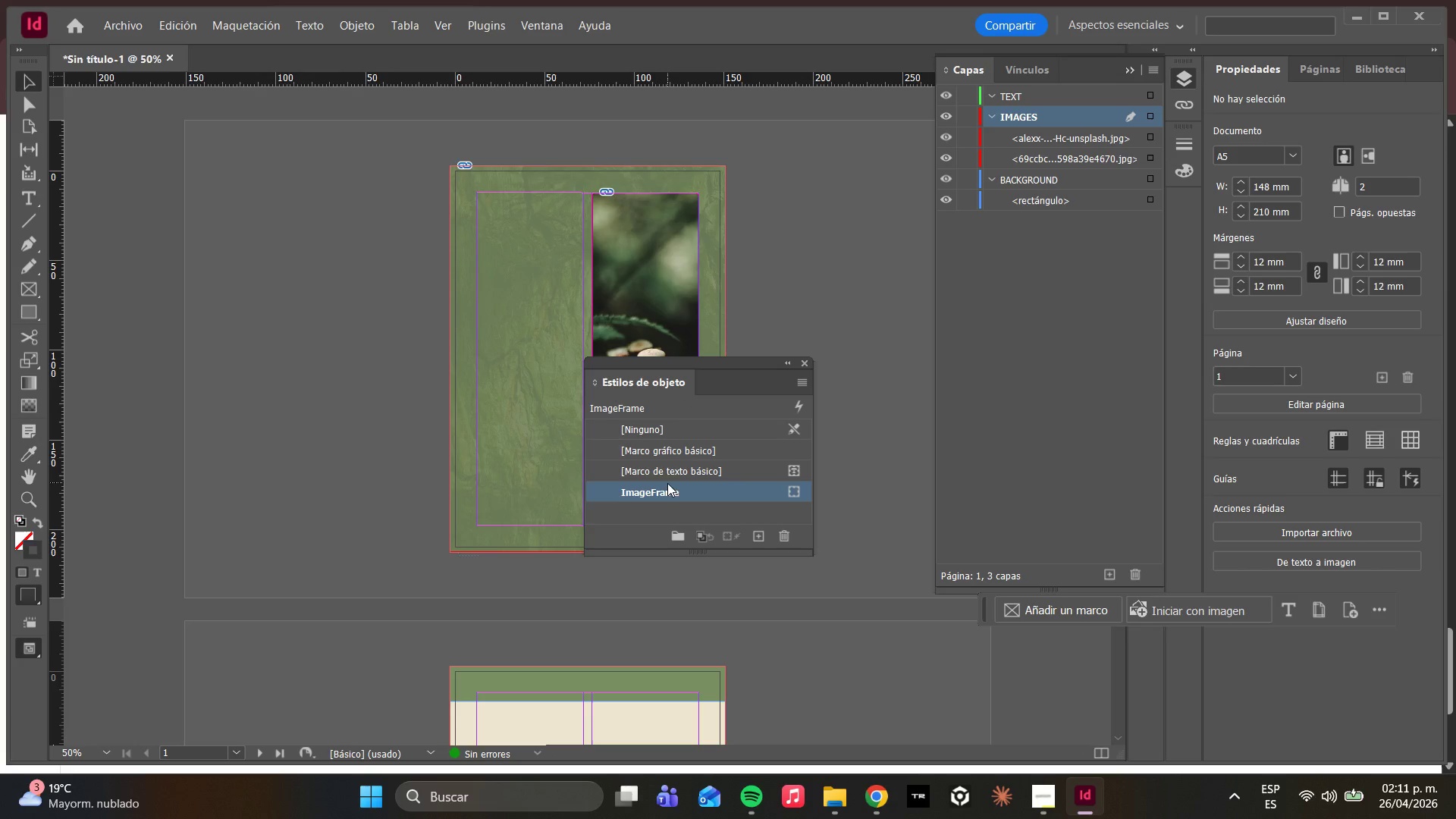 
left_click([667, 483])
 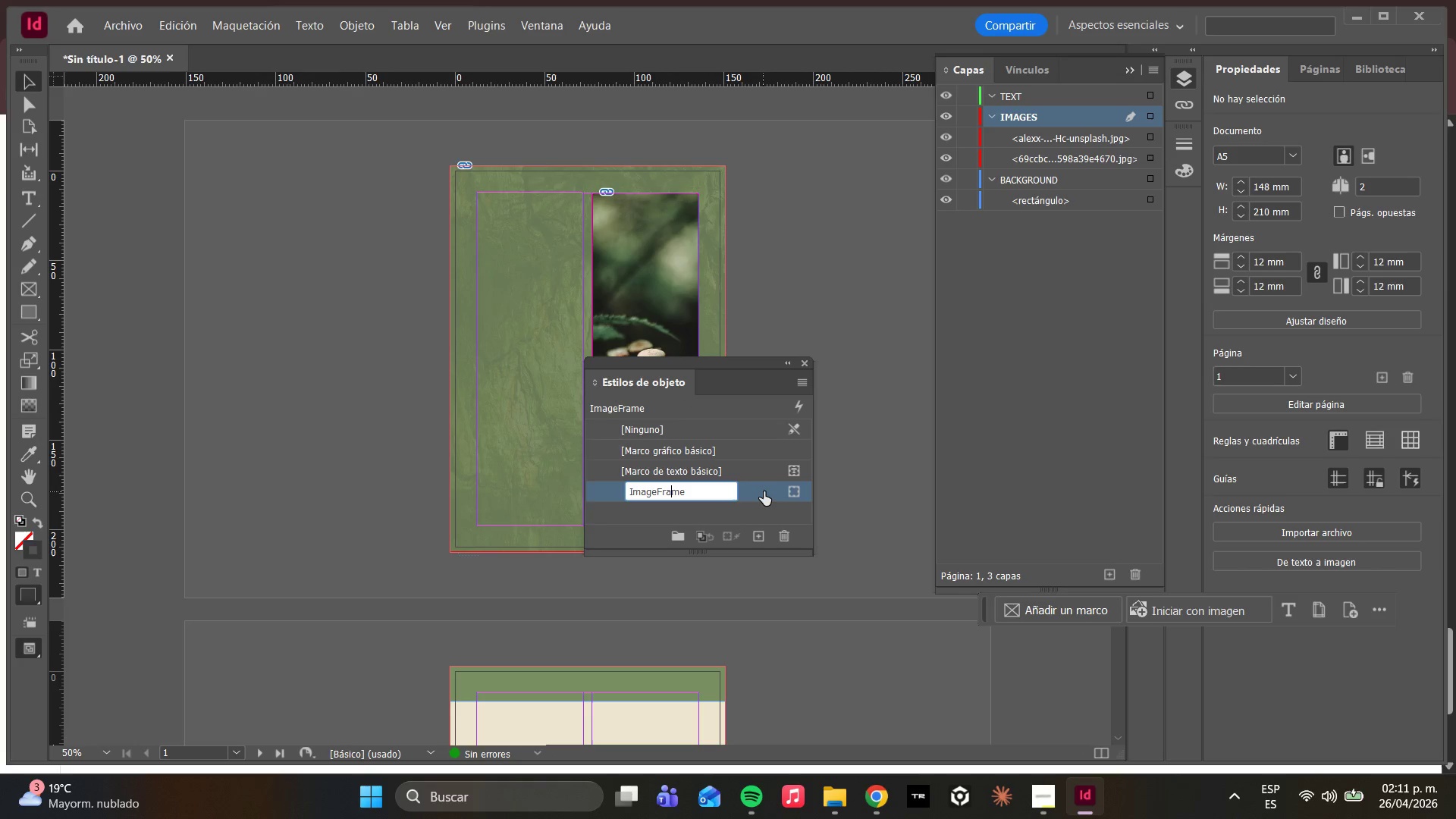 
left_click([764, 491])
 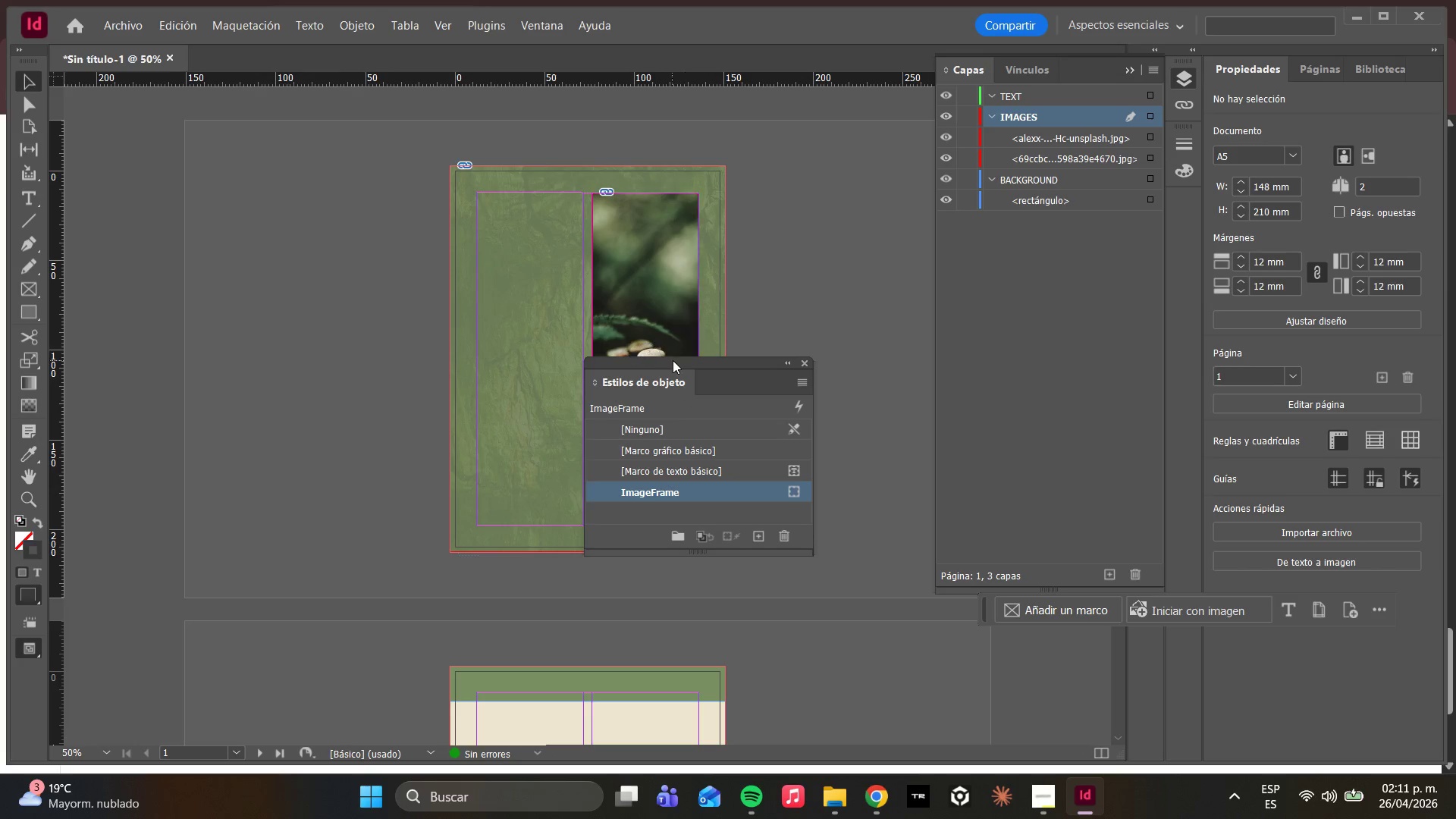 
left_click_drag(start_coordinate=[673, 360], to_coordinate=[843, 477])
 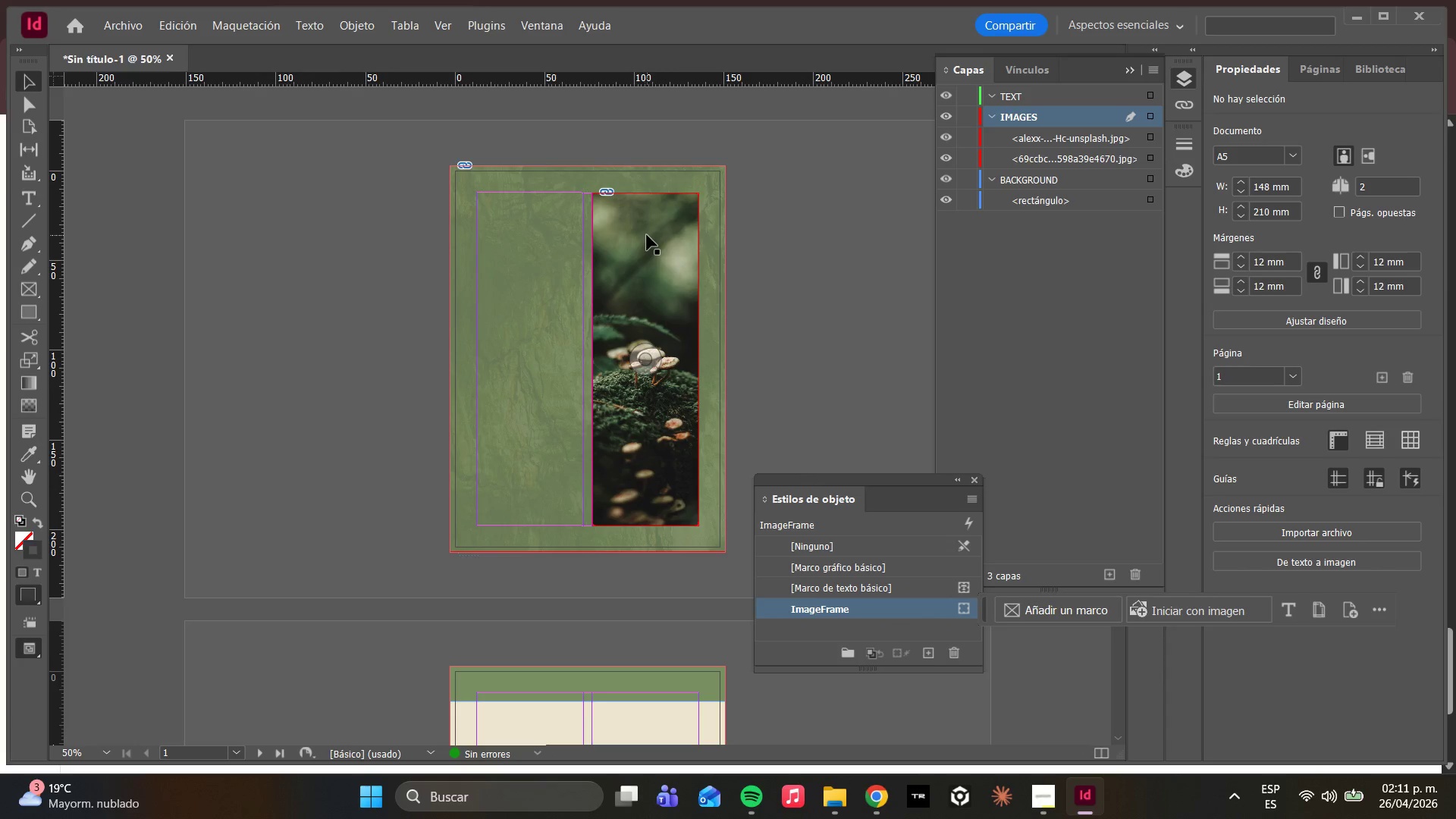 
scroll: coordinate [648, 235], scroll_direction: up, amount: 1.0
 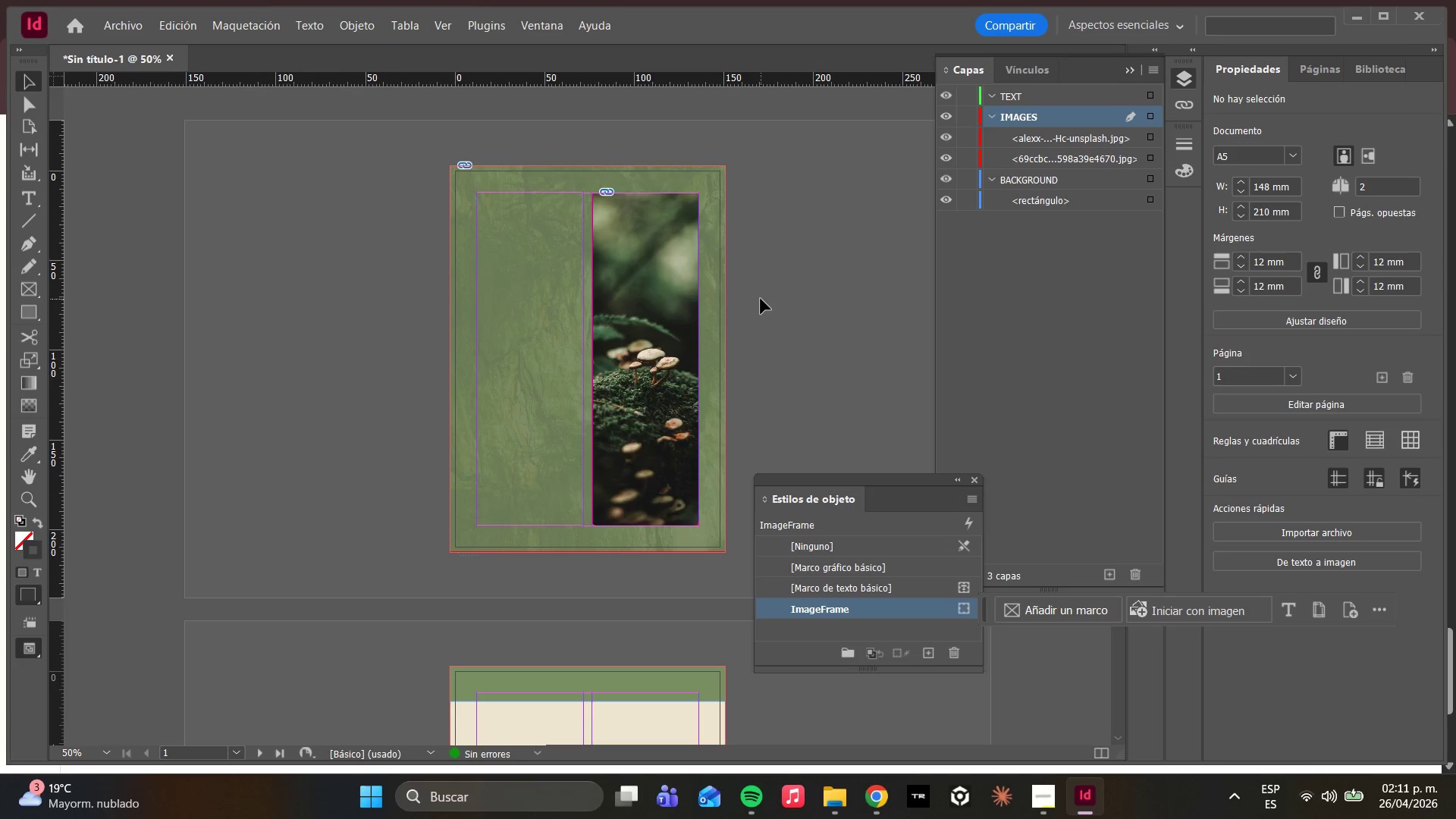 
wait(15.53)
 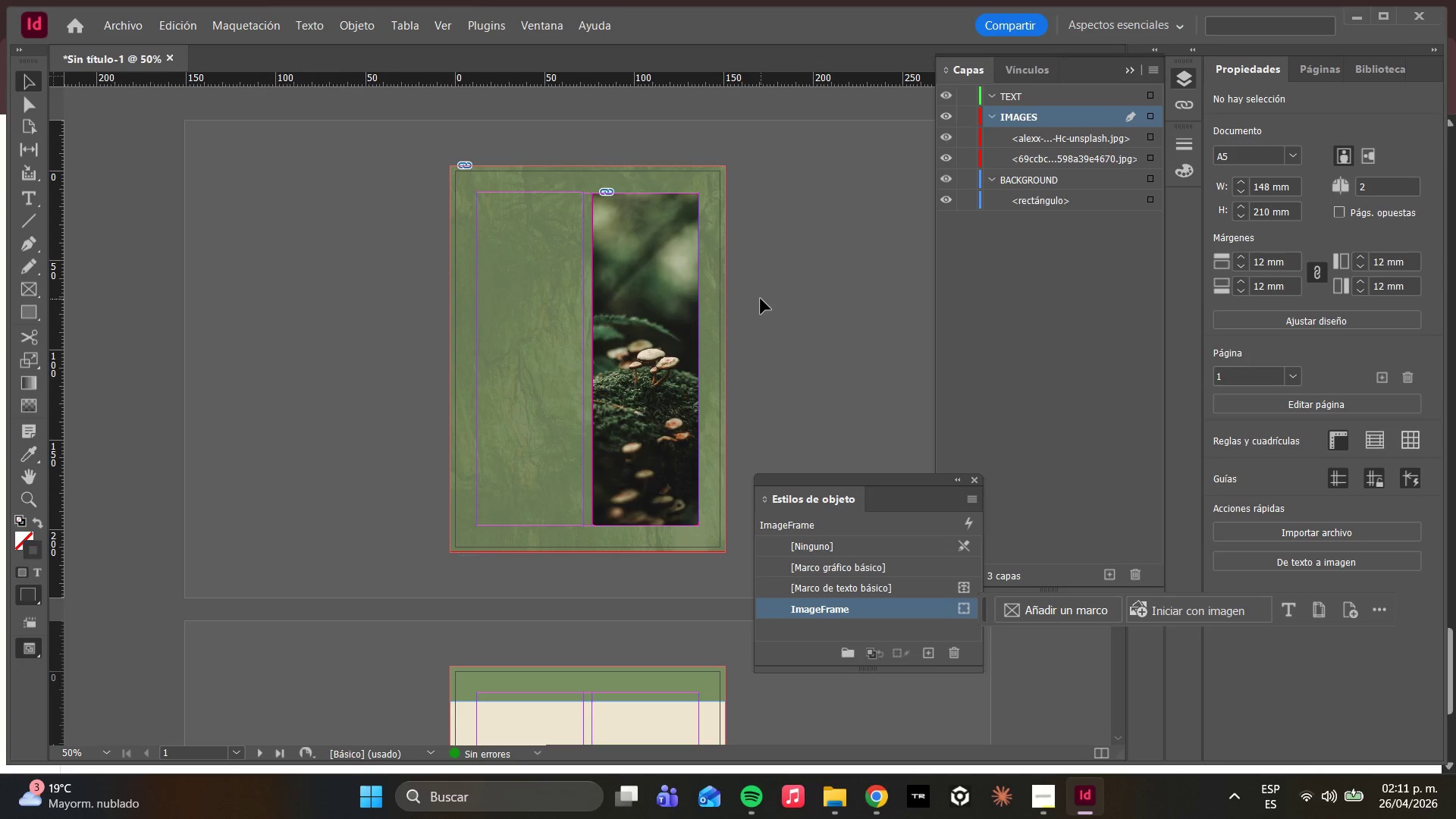 
left_click([1042, 777])